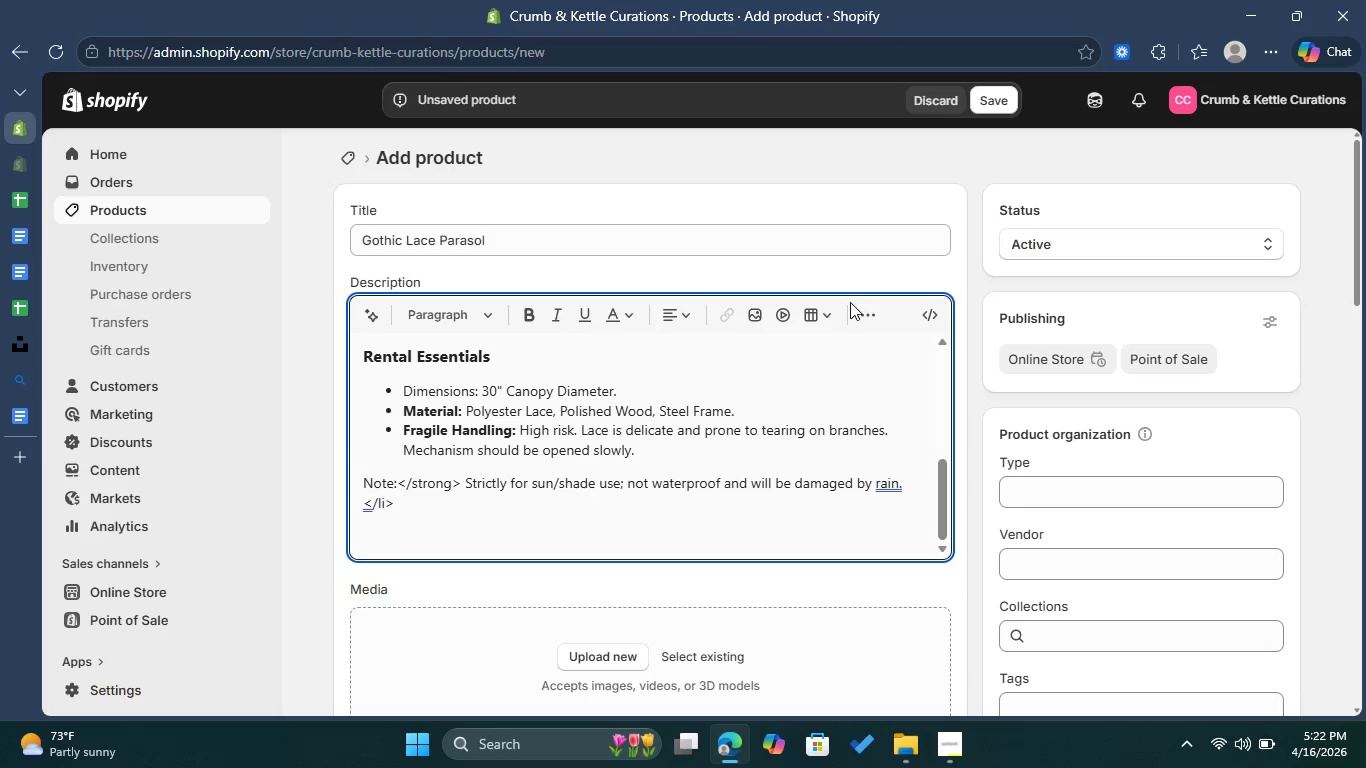 
left_click([868, 310])
 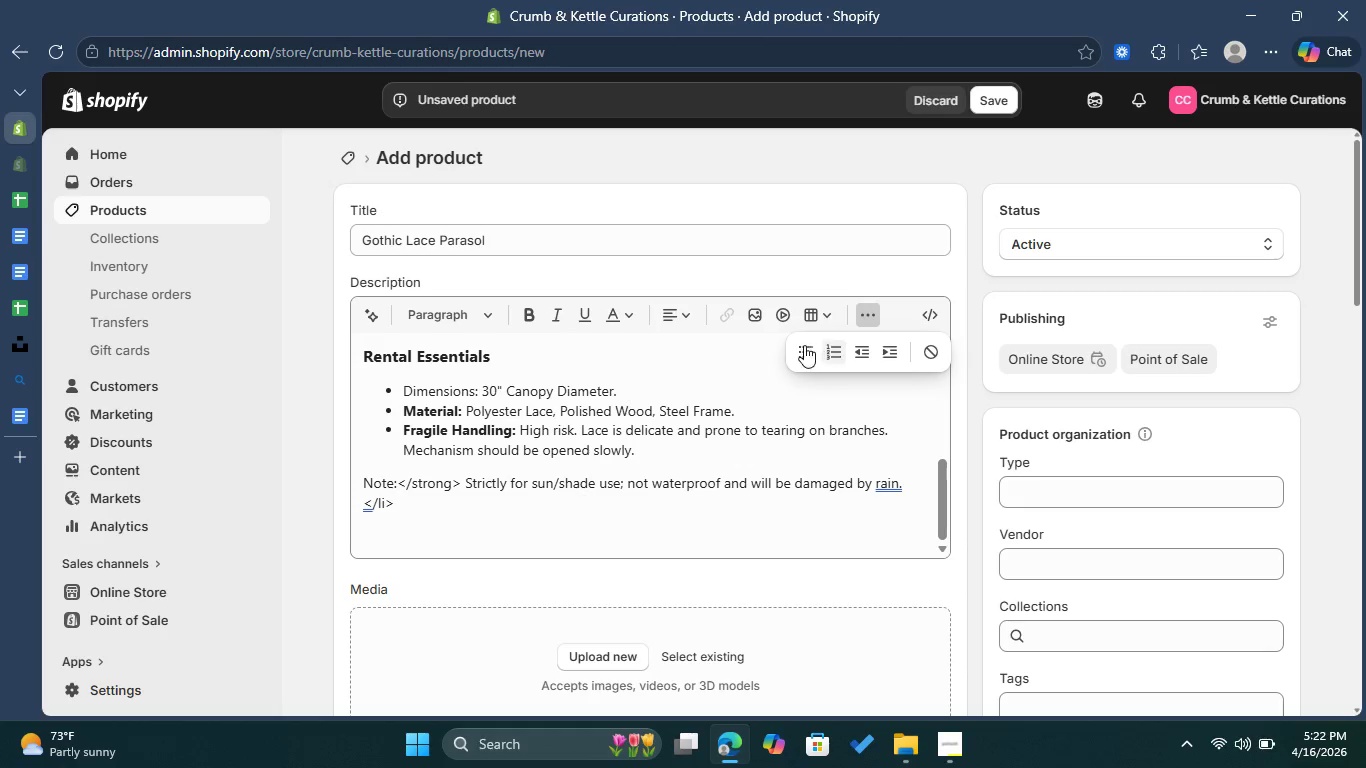 
left_click([803, 345])
 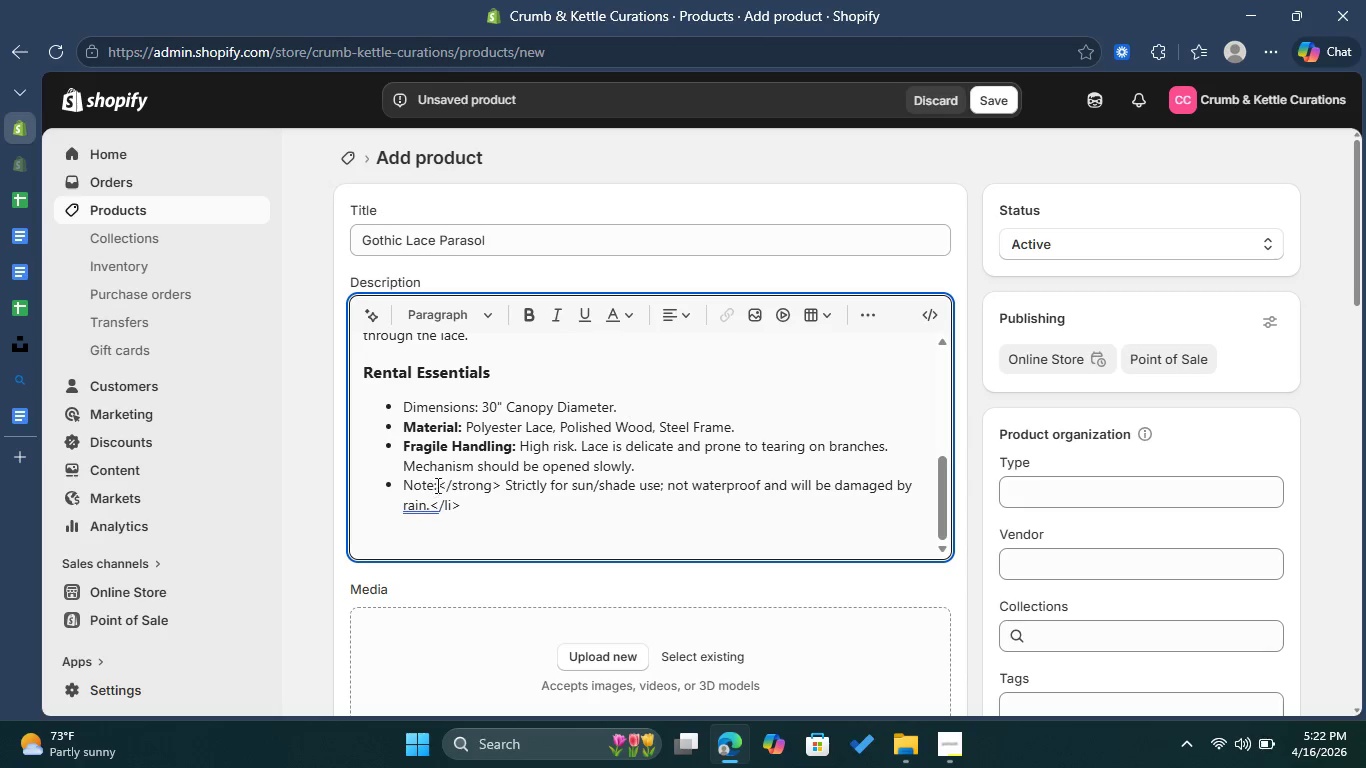 
left_click_drag(start_coordinate=[439, 483], to_coordinate=[387, 485])
 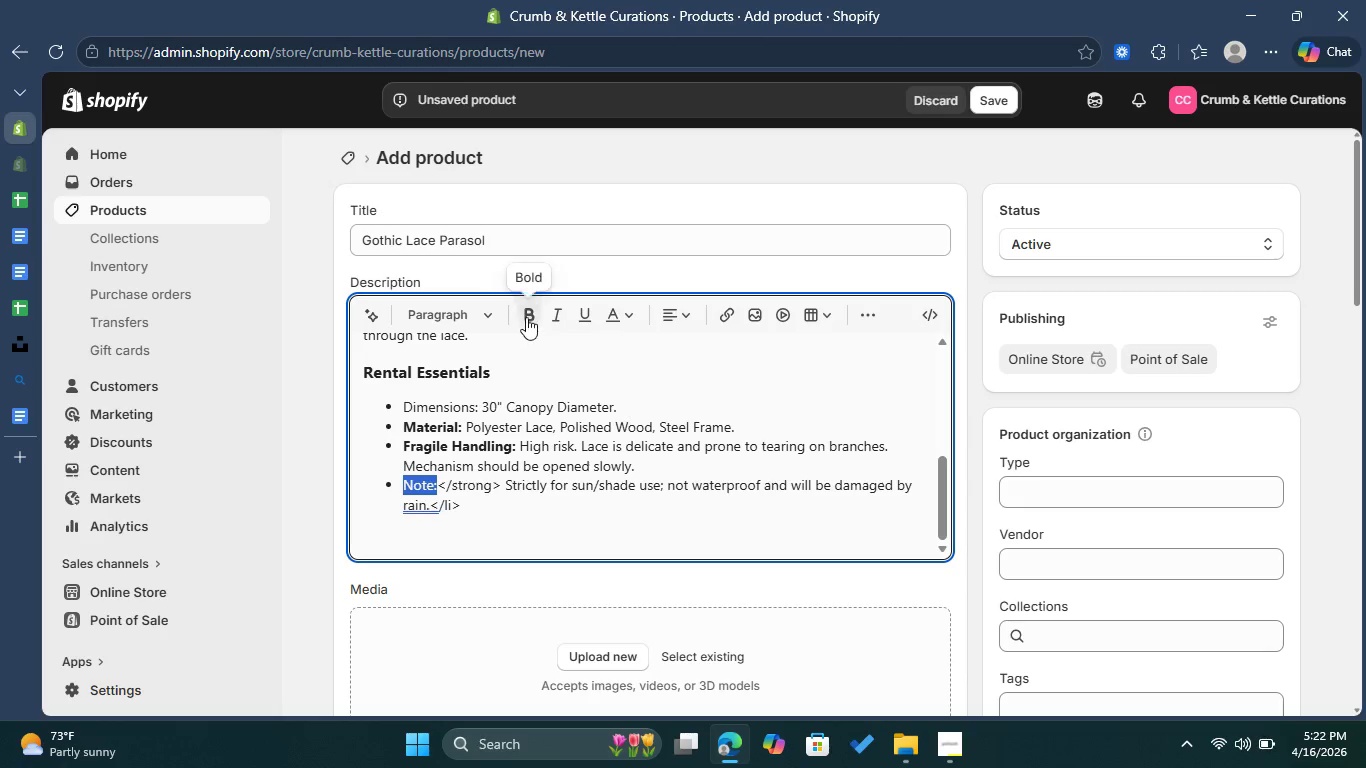 
left_click([526, 315])
 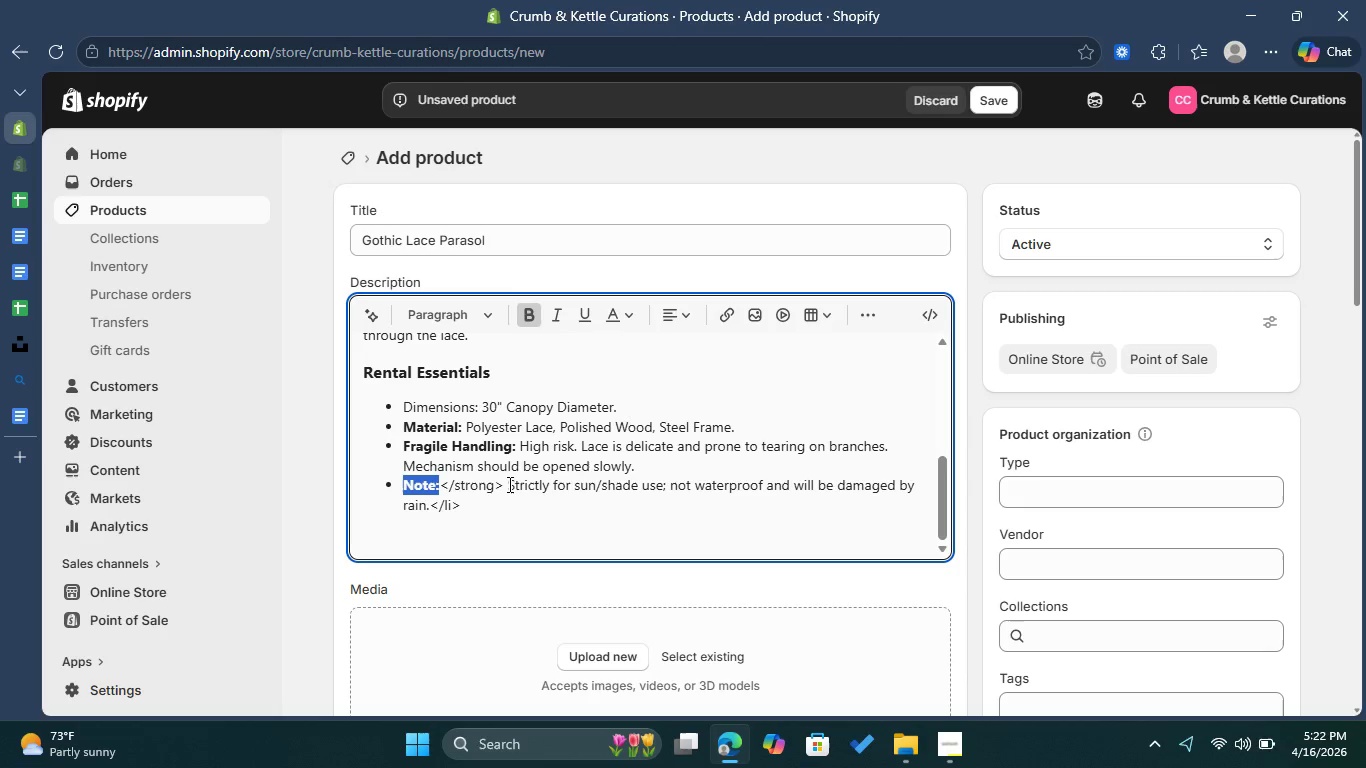 
left_click_drag(start_coordinate=[509, 484], to_coordinate=[441, 484])
 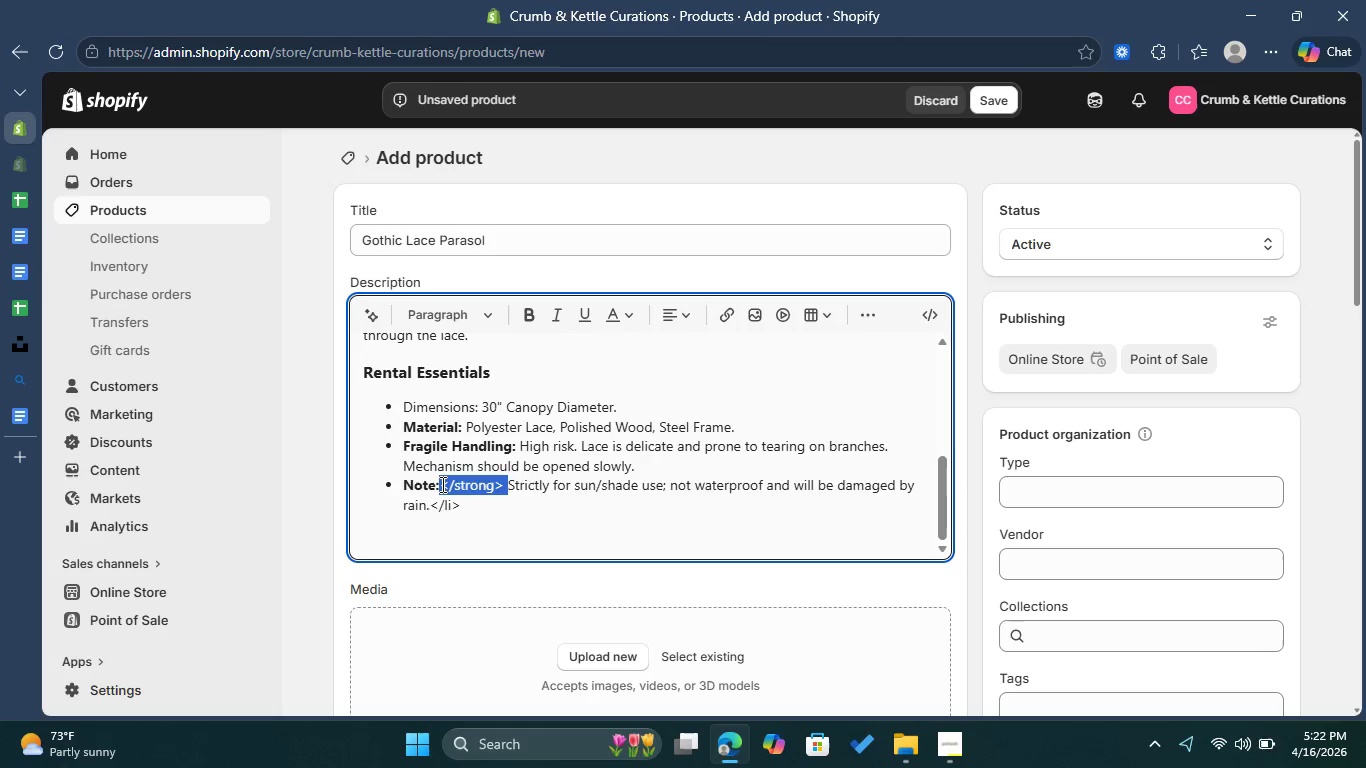 
key(Backspace)
 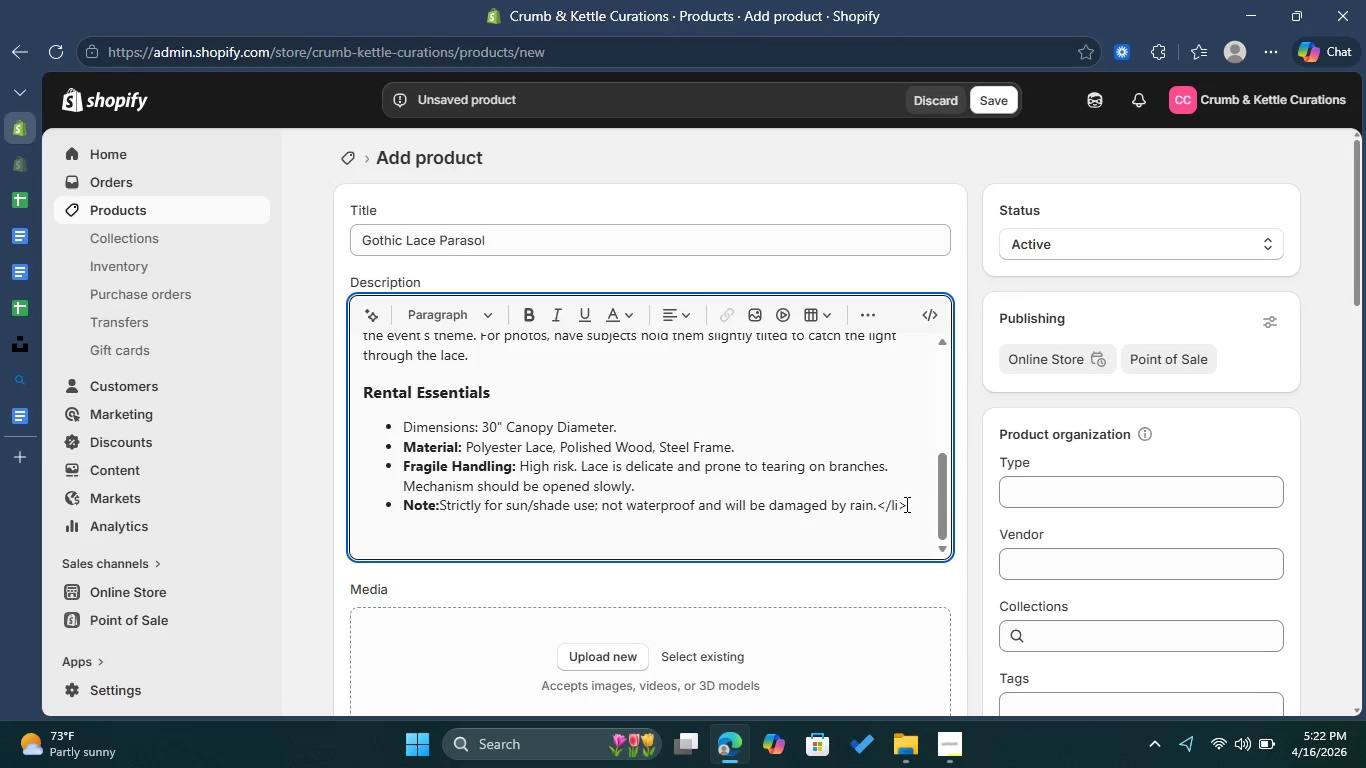 
left_click_drag(start_coordinate=[913, 500], to_coordinate=[880, 501])
 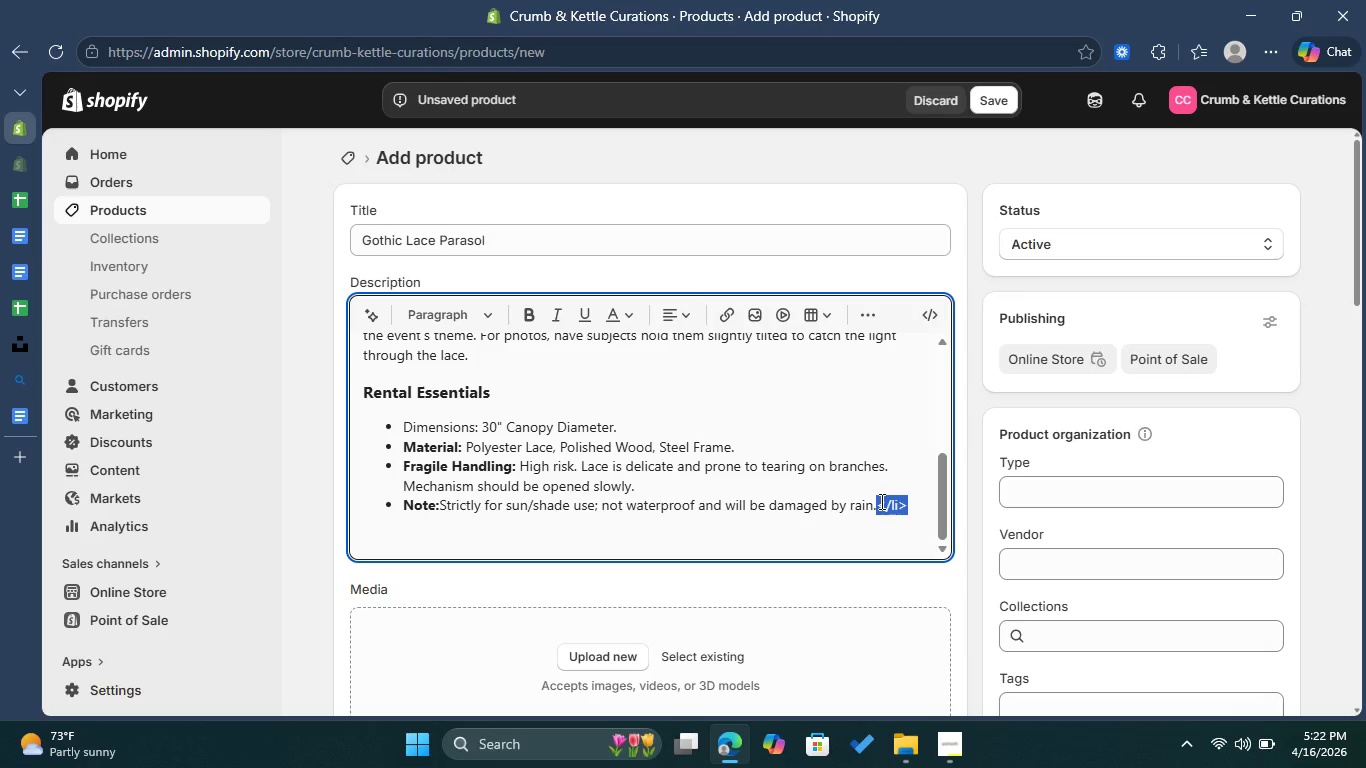 
key(Backspace)
 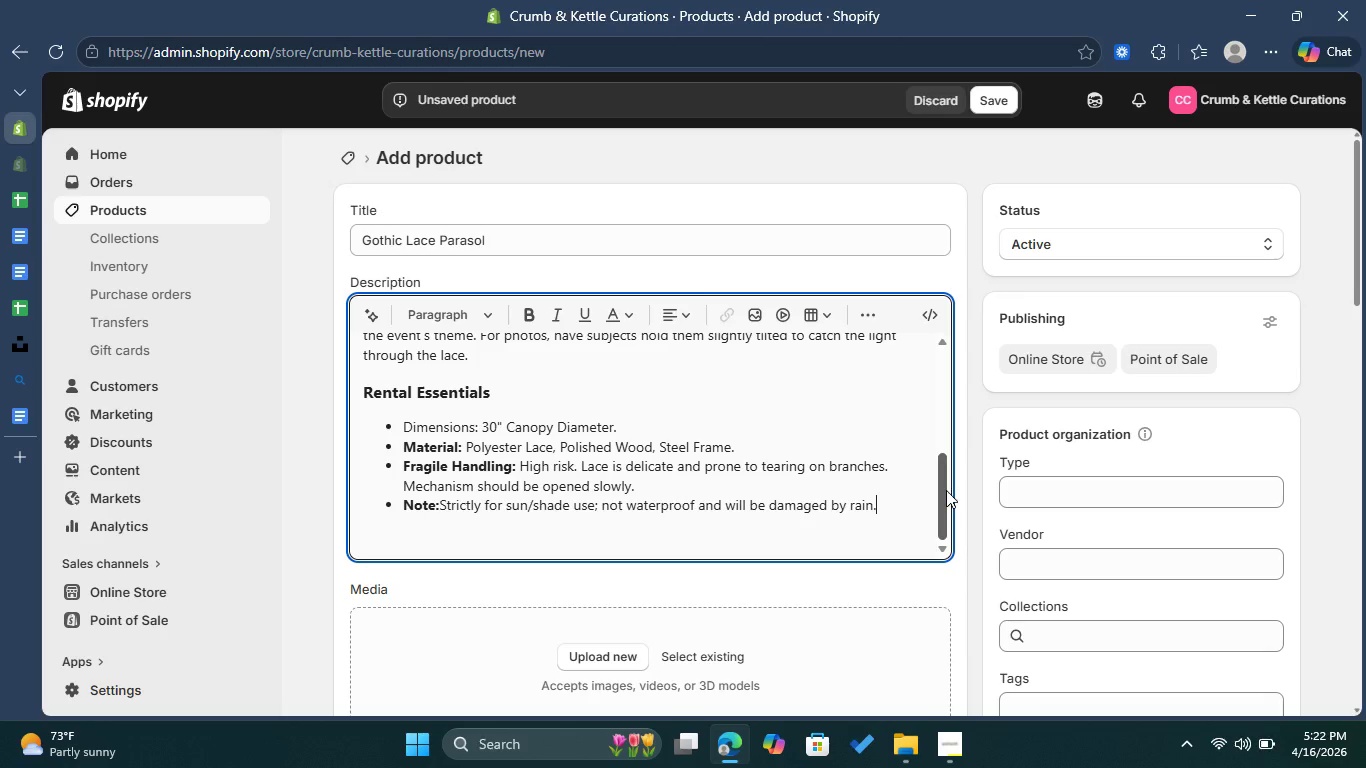 
left_click_drag(start_coordinate=[945, 491], to_coordinate=[945, 498])
 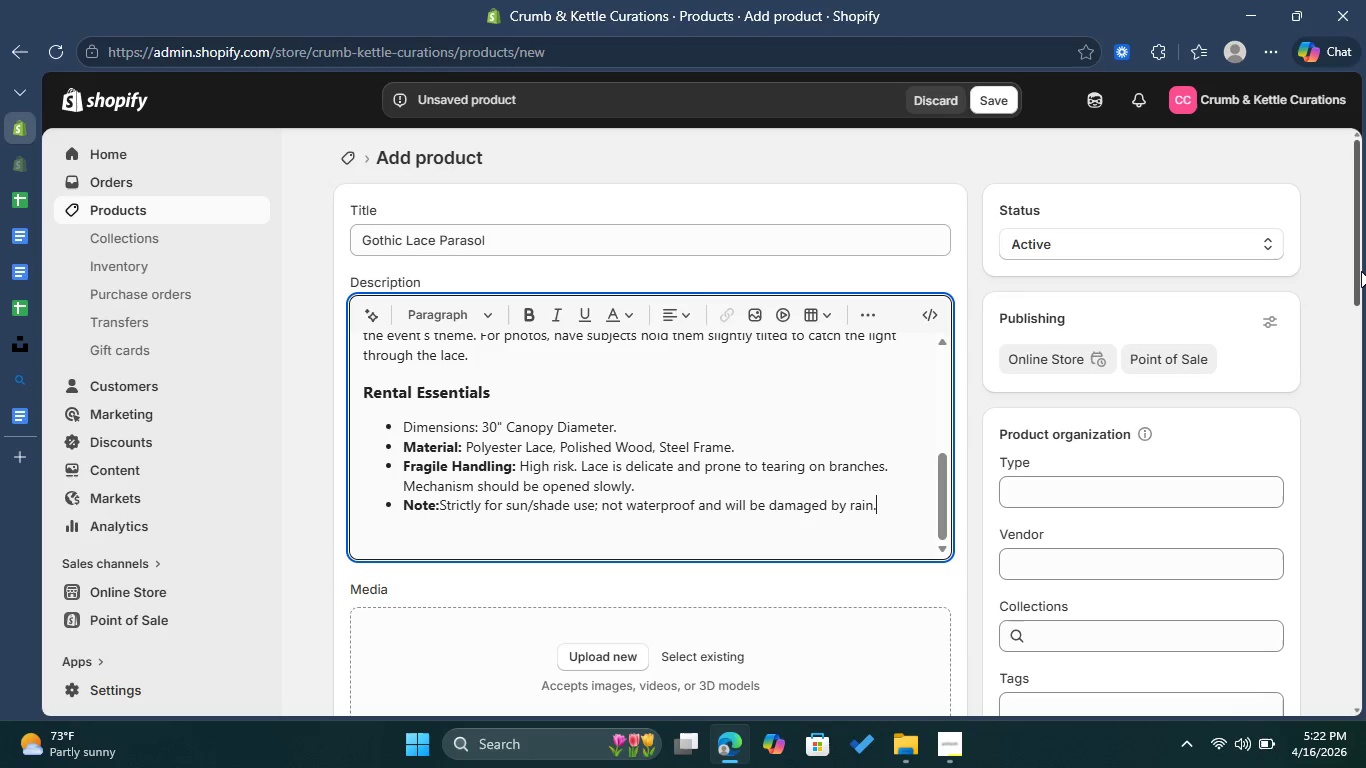 
left_click_drag(start_coordinate=[1357, 273], to_coordinate=[1357, 279])
 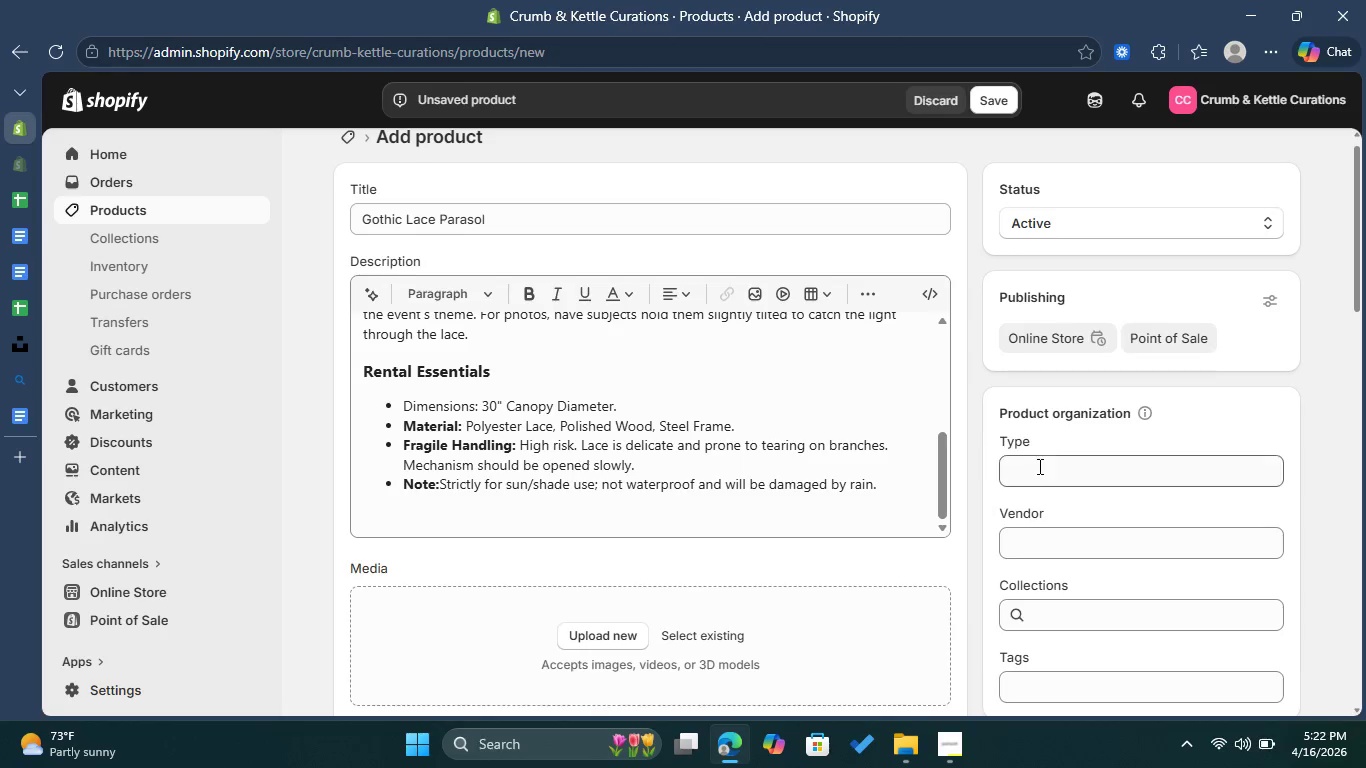 
left_click([1042, 468])
 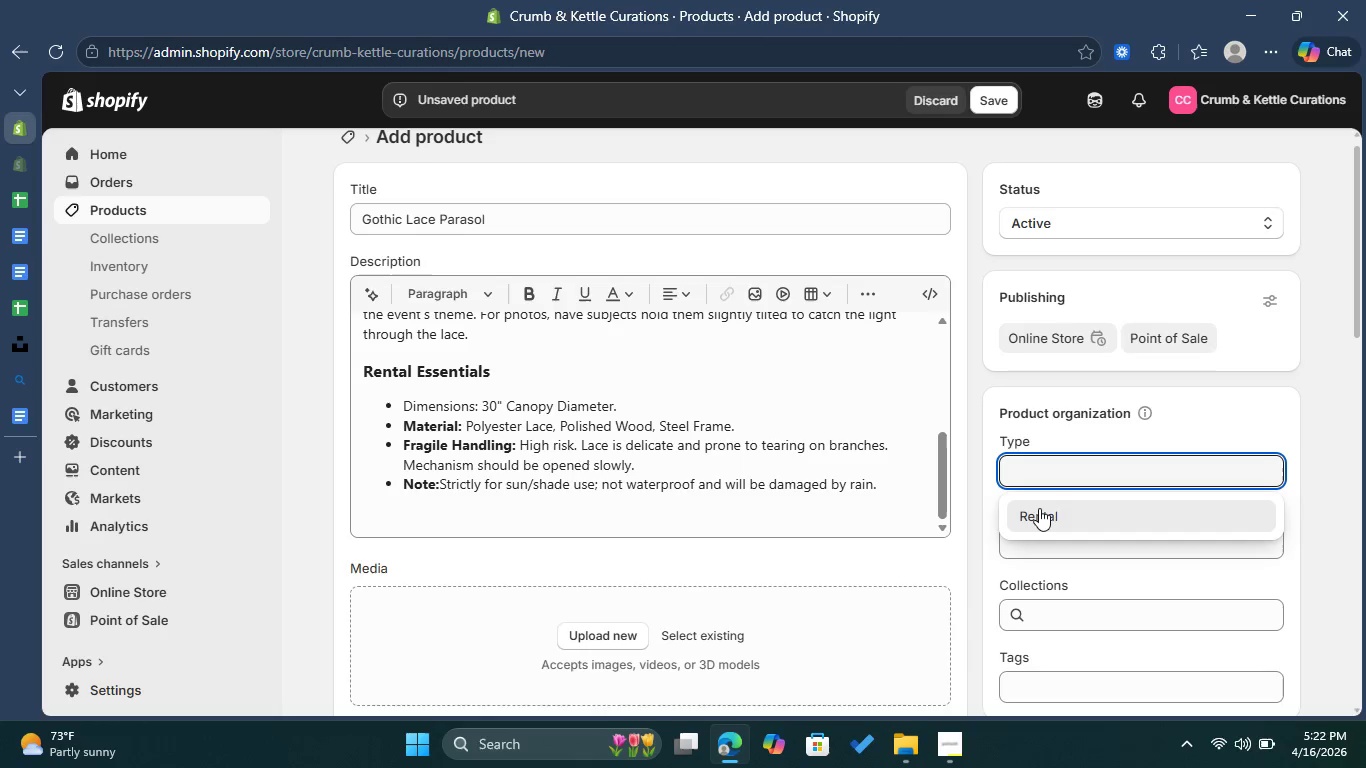 
left_click([1039, 508])
 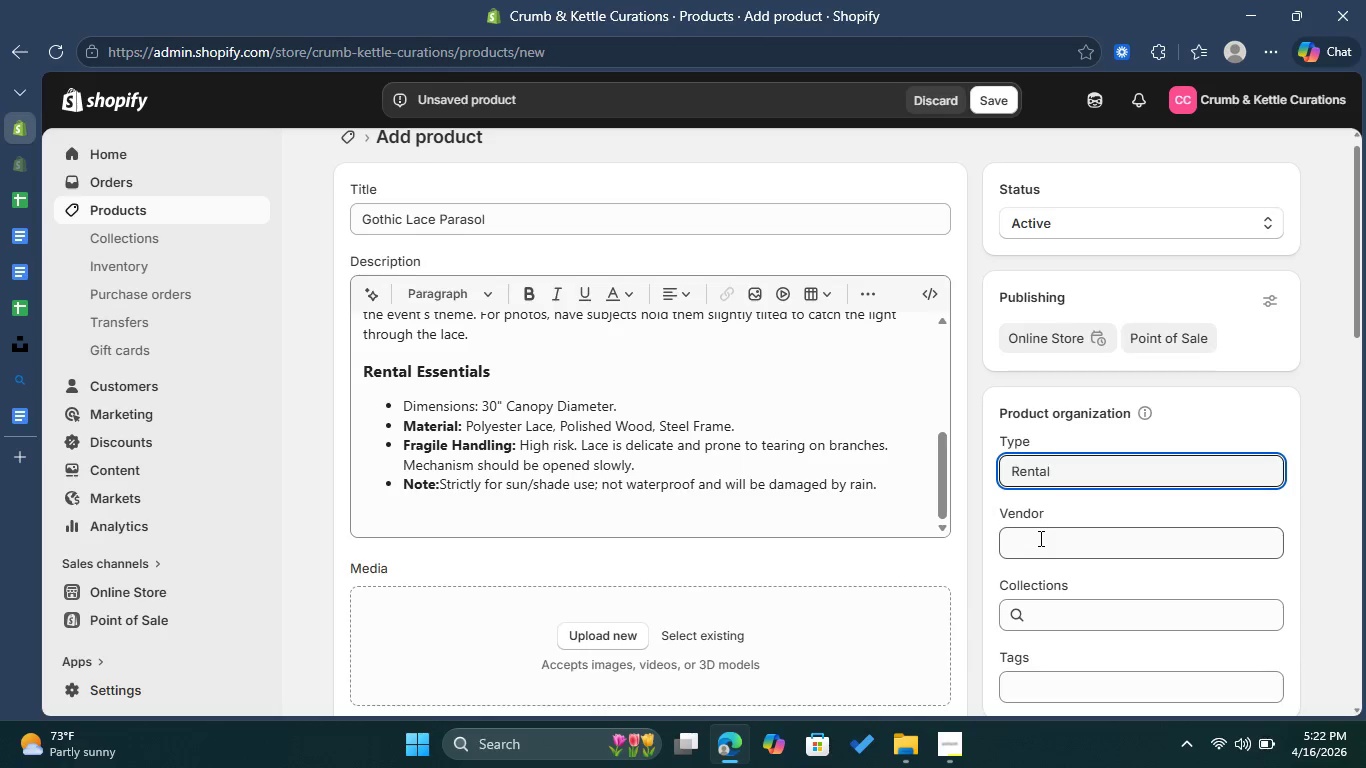 
left_click([1039, 538])
 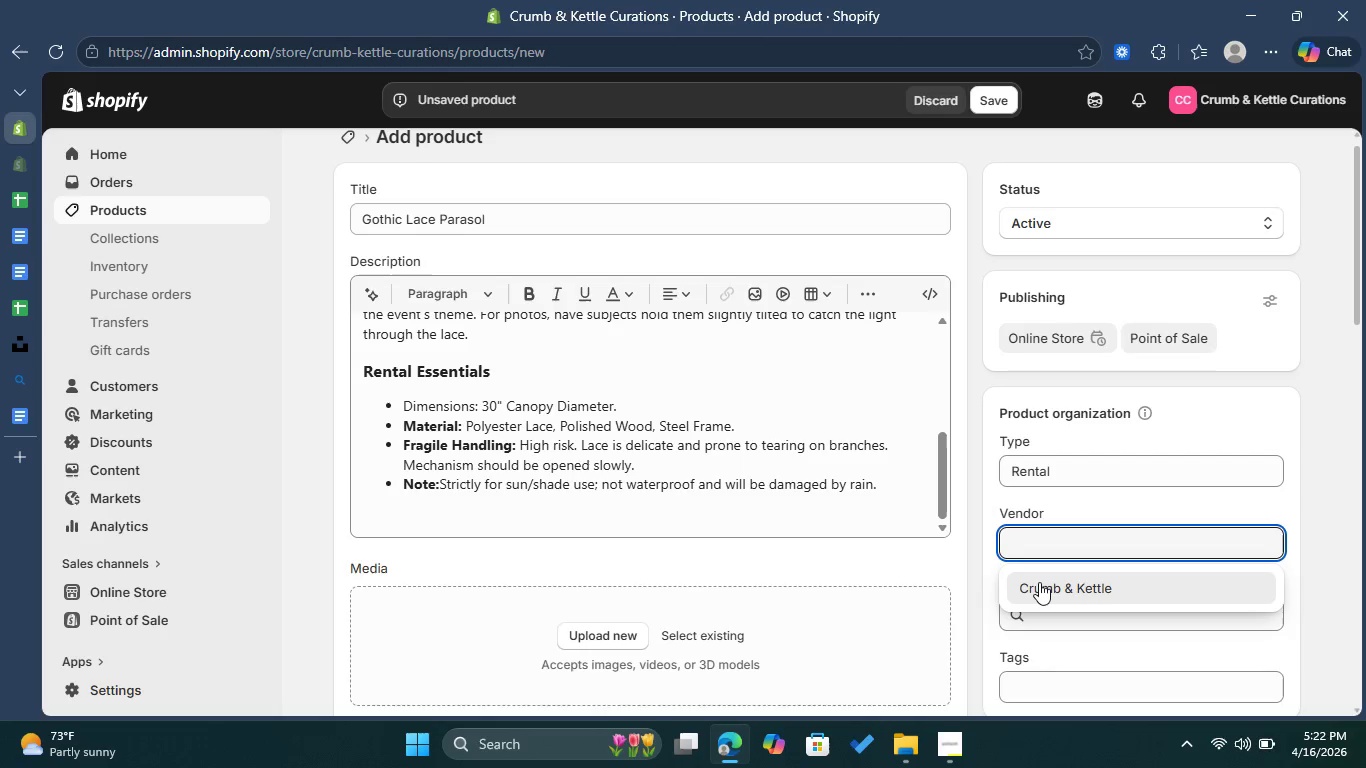 
left_click([1039, 582])
 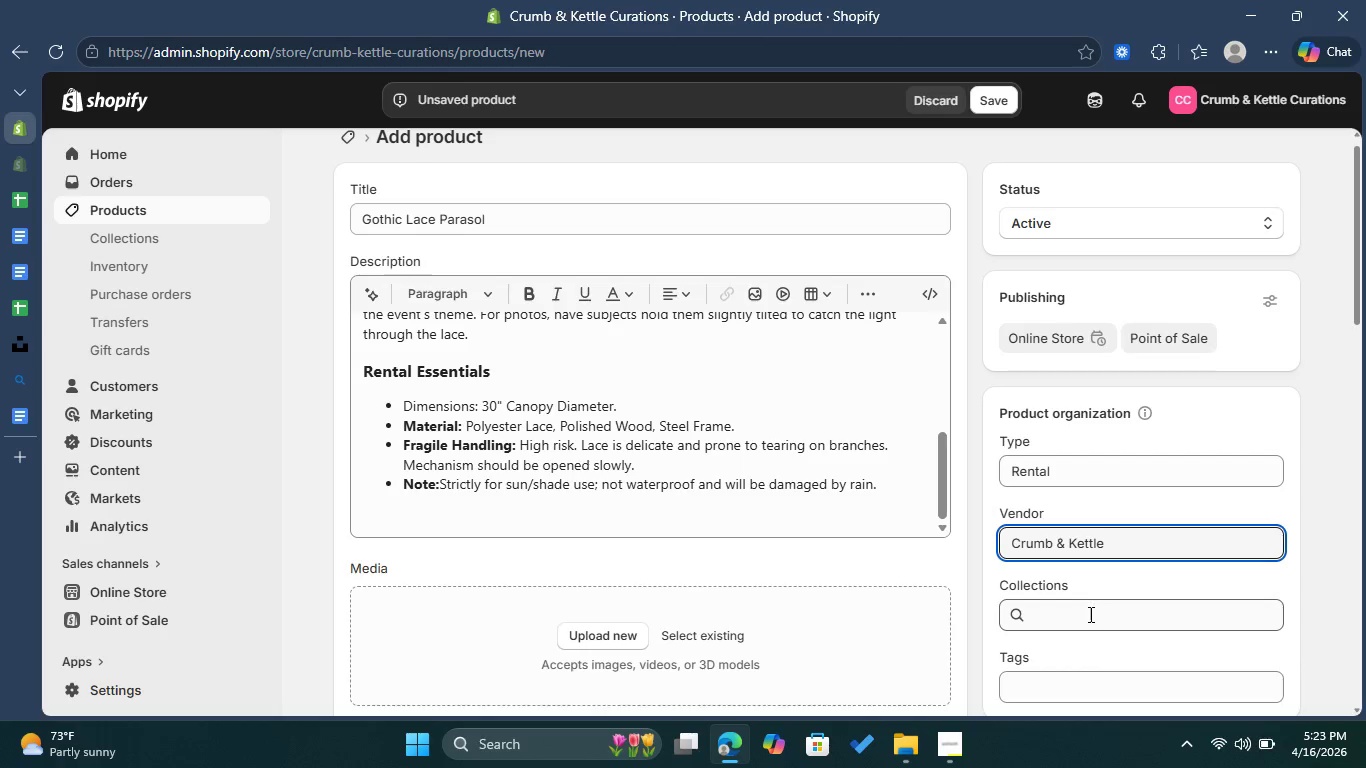 
left_click([1089, 615])
 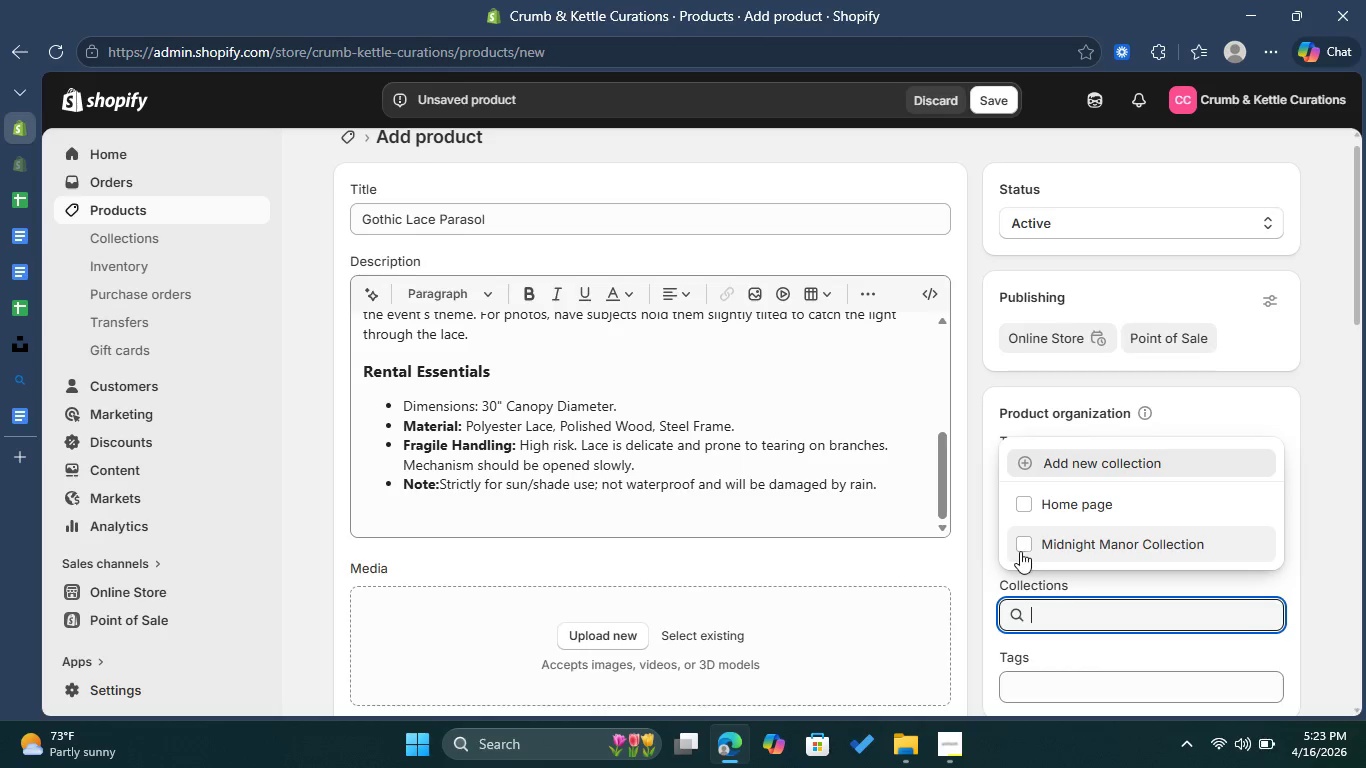 
left_click([1015, 551])
 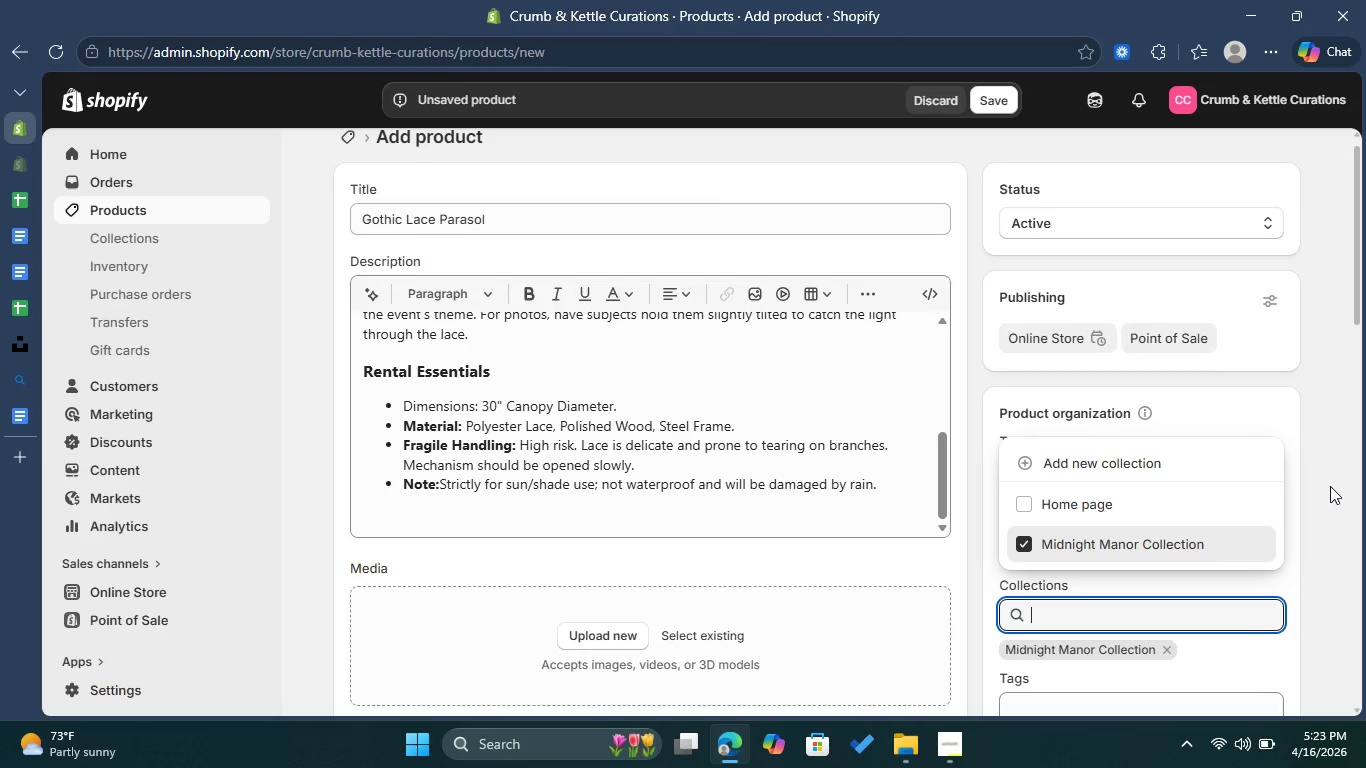 
left_click([1330, 484])
 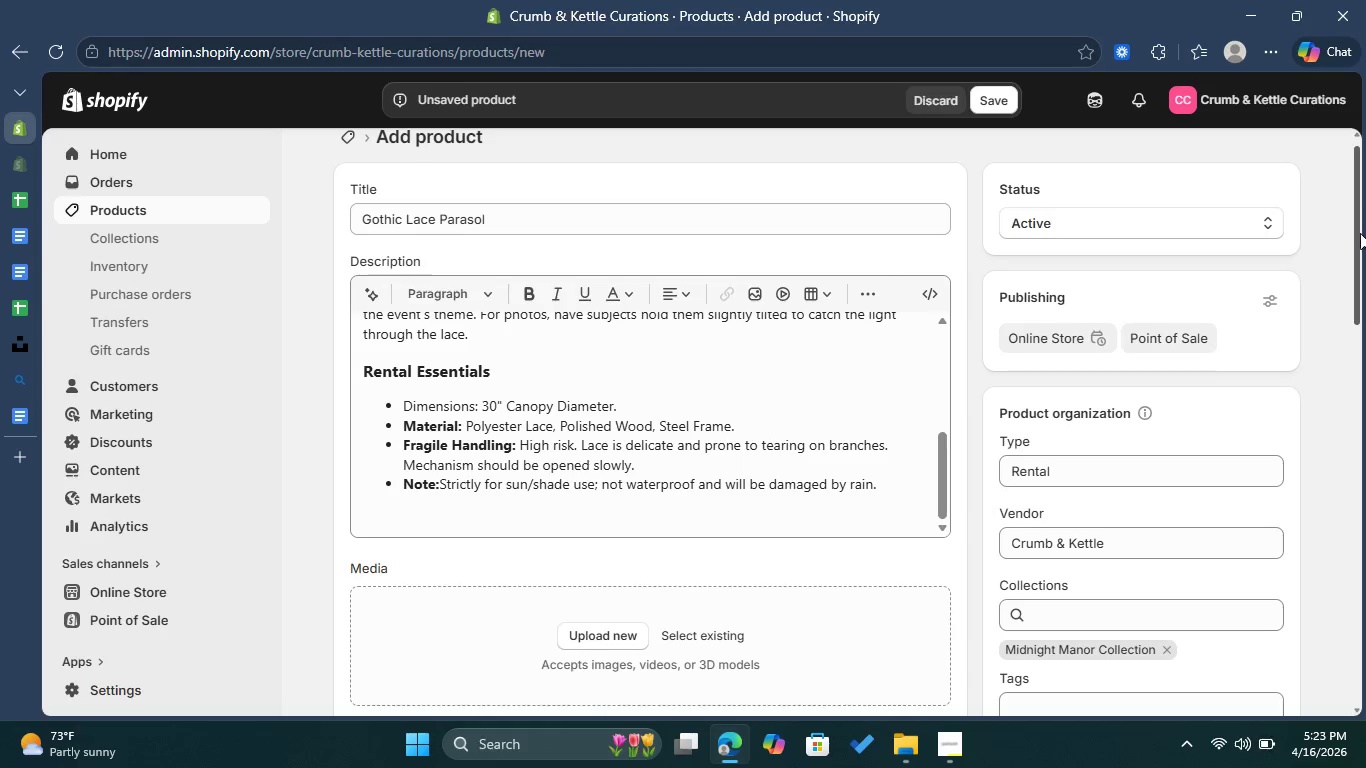 
left_click_drag(start_coordinate=[1359, 233], to_coordinate=[1349, 324])
 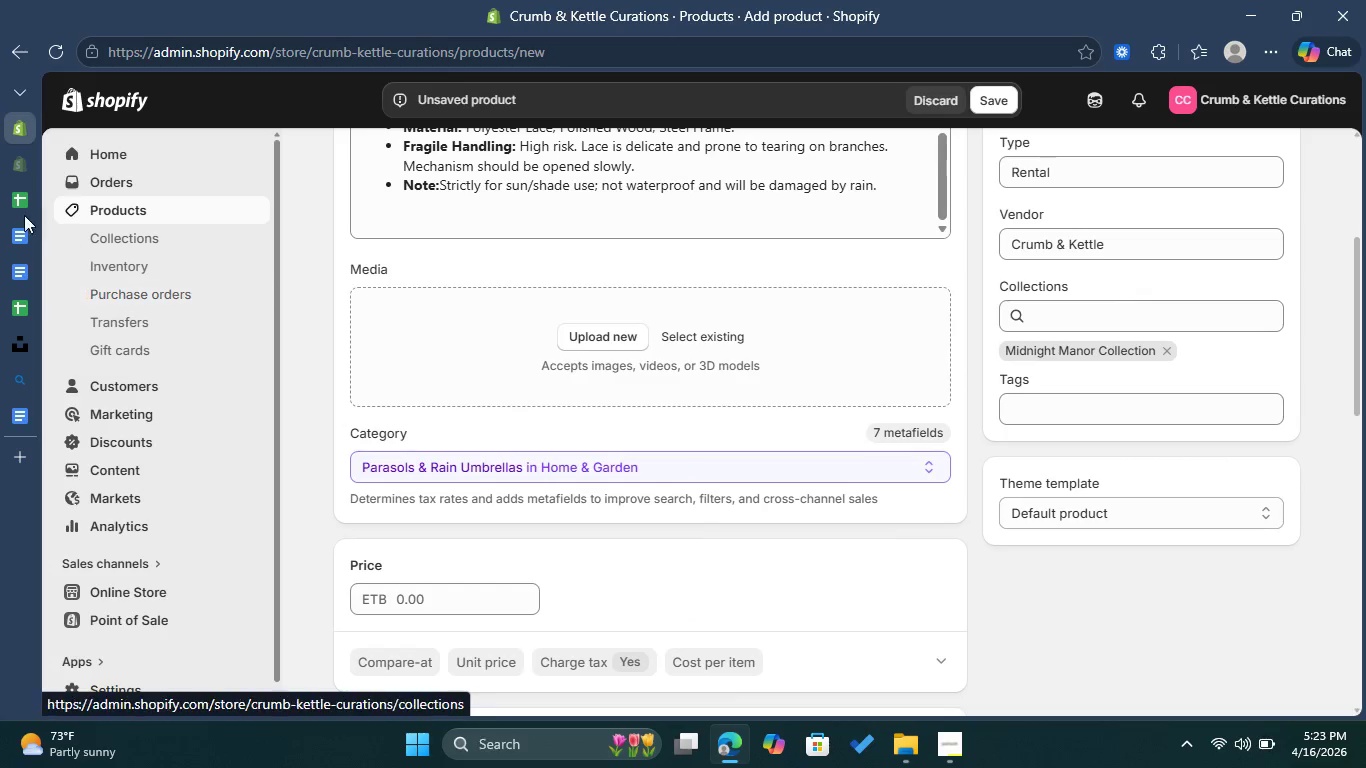 
left_click([14, 209])
 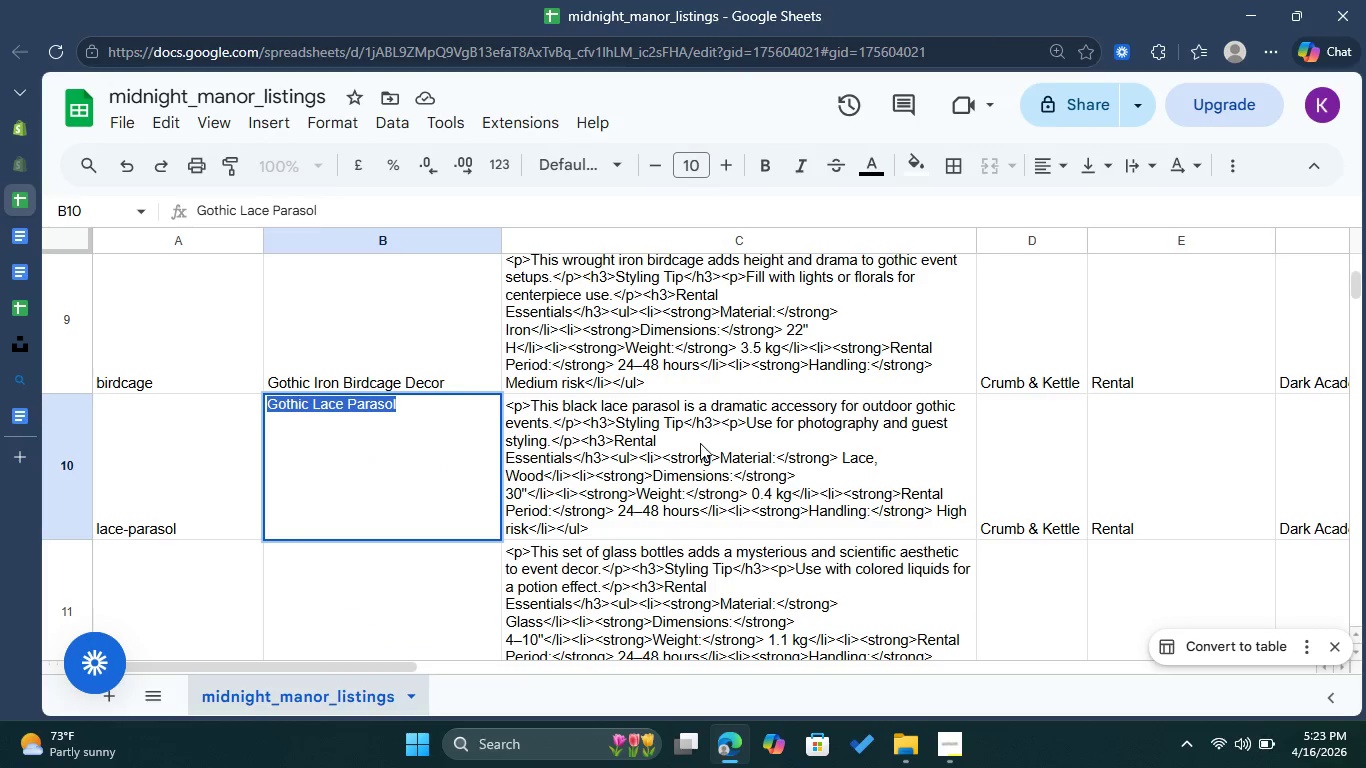 
left_click([700, 443])
 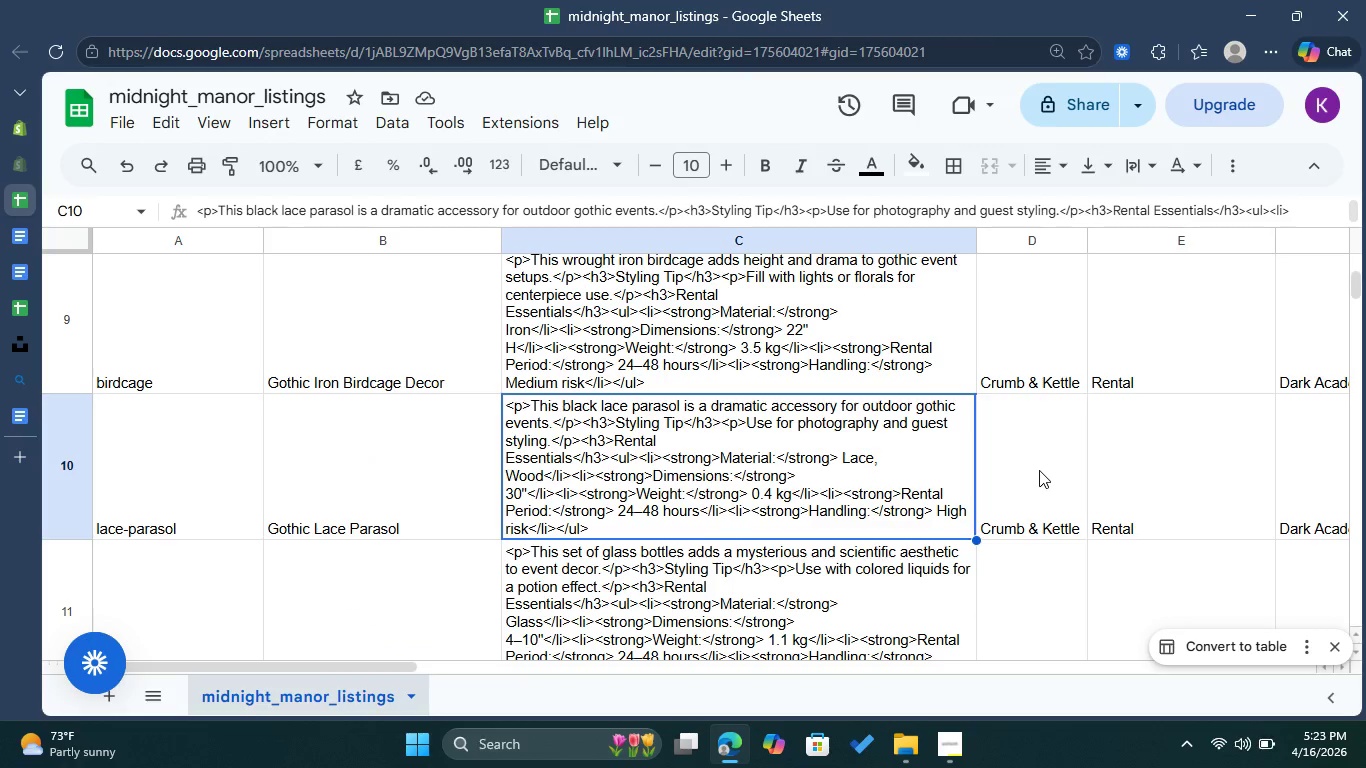 
left_click([1039, 470])
 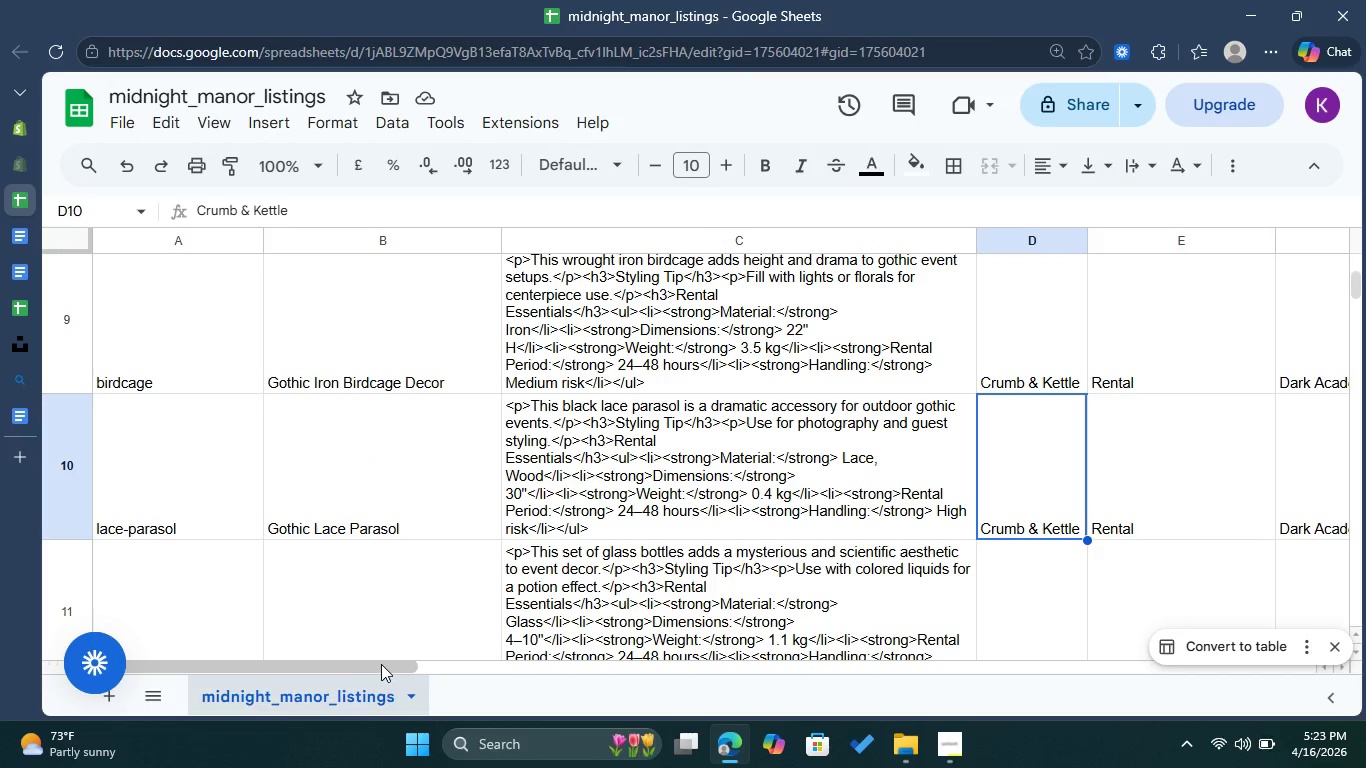 
left_click_drag(start_coordinate=[382, 664], to_coordinate=[667, 679])
 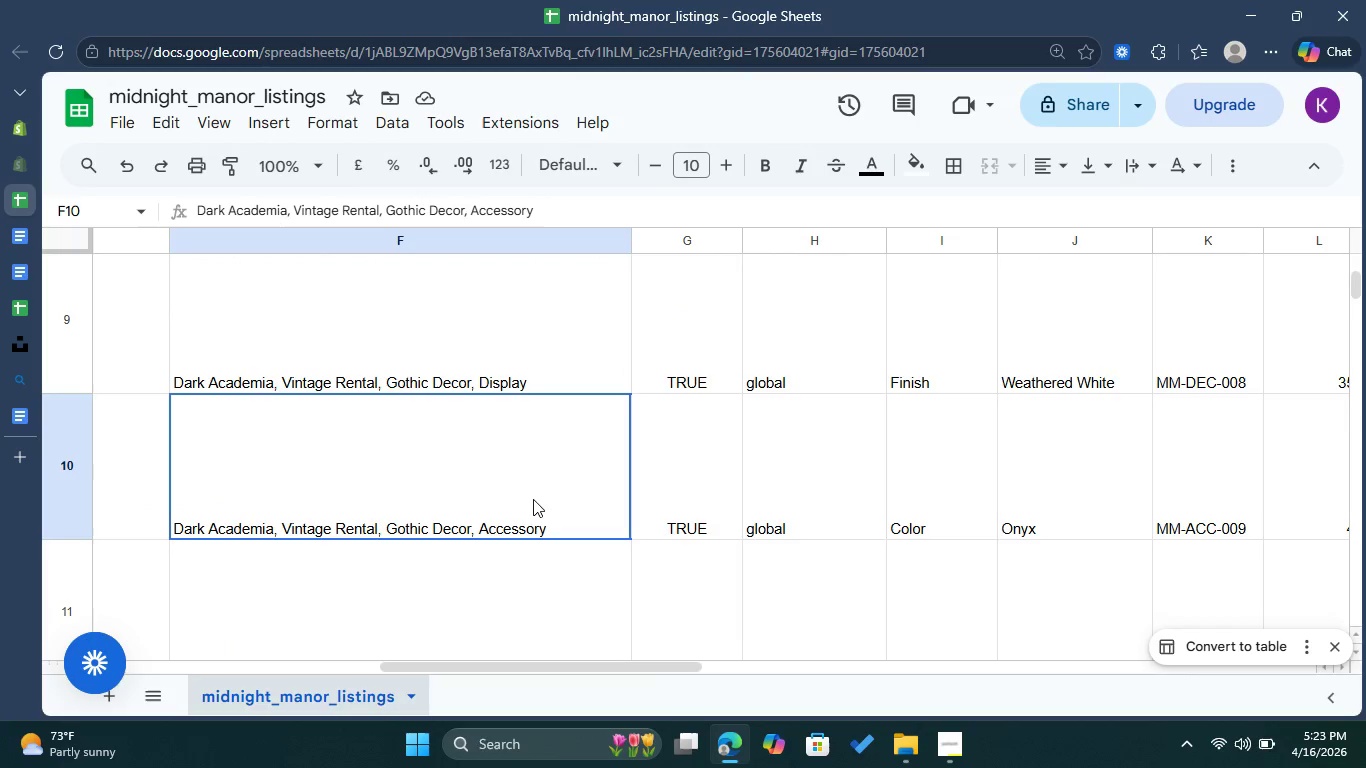 
double_click([533, 499])
 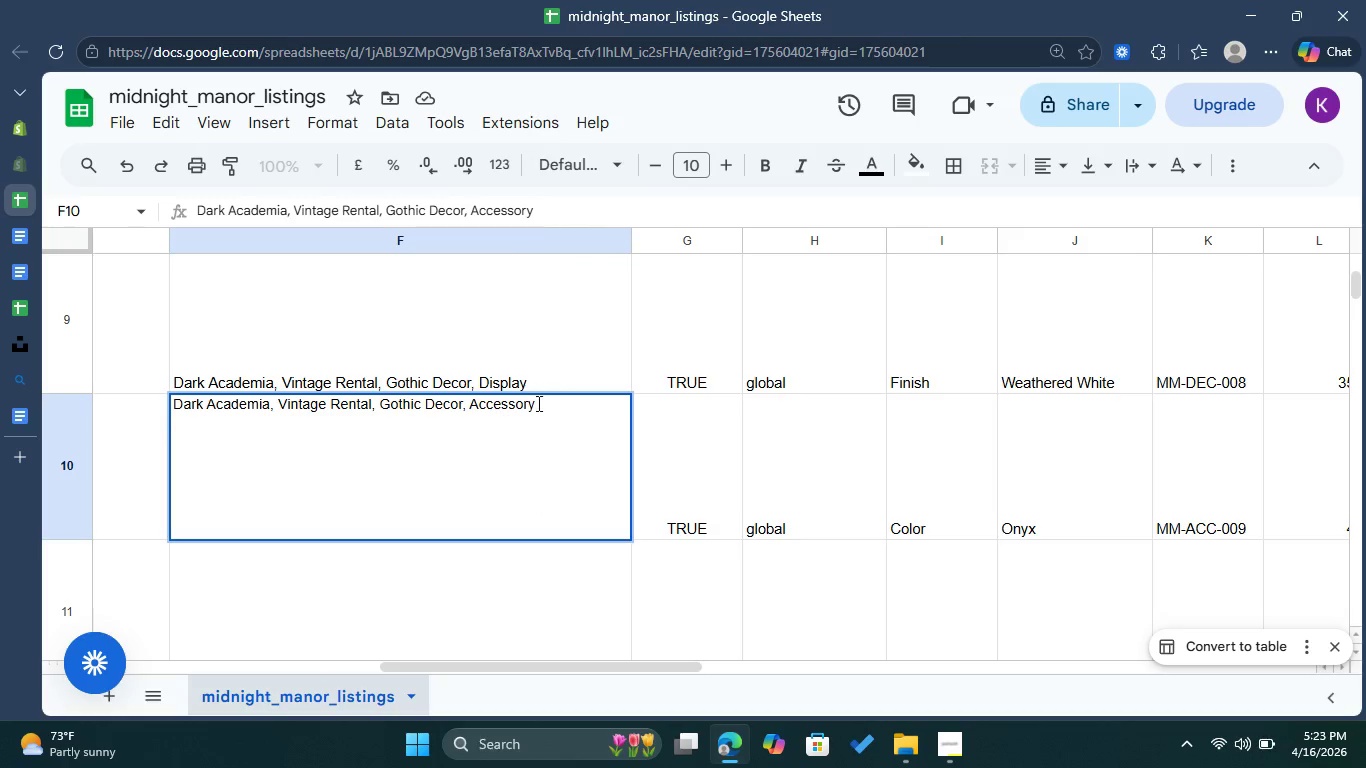 
left_click_drag(start_coordinate=[537, 405], to_coordinate=[472, 405])
 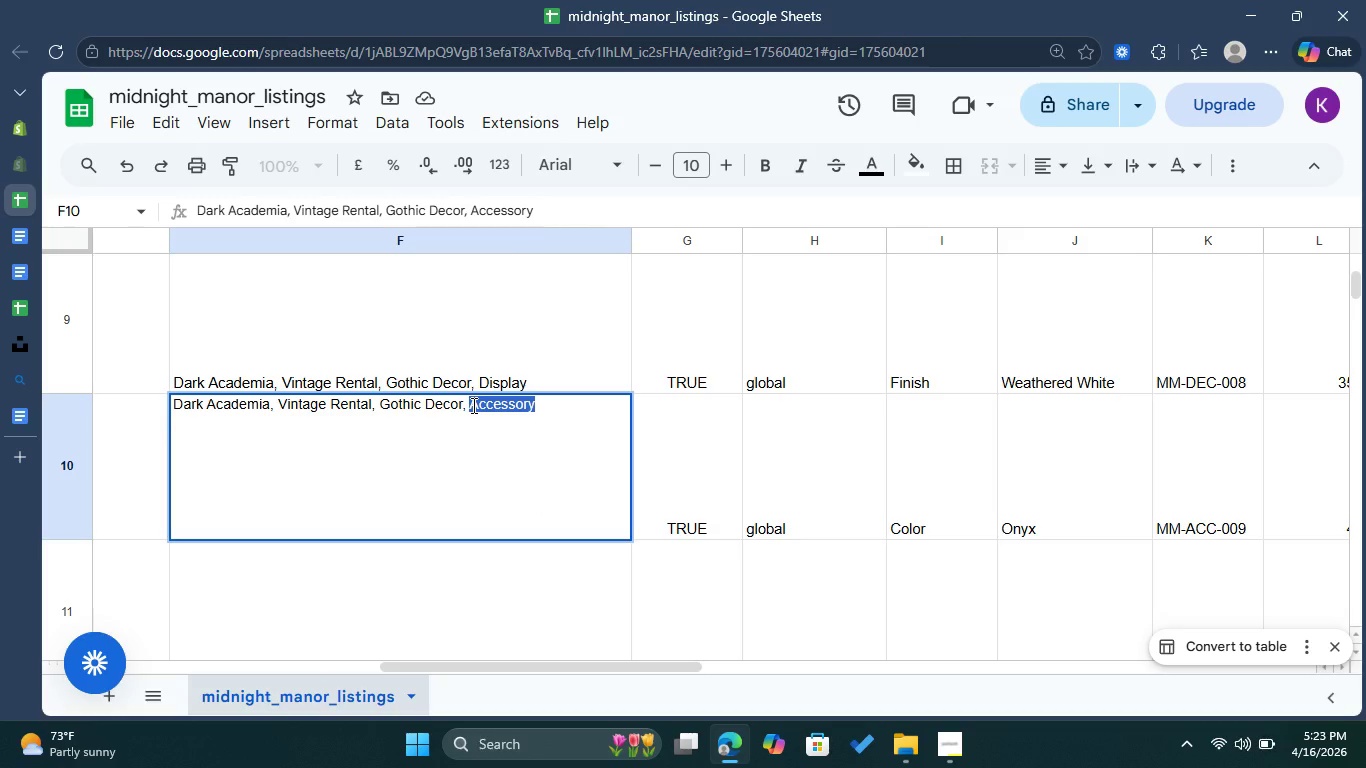 
key(Control+C)
 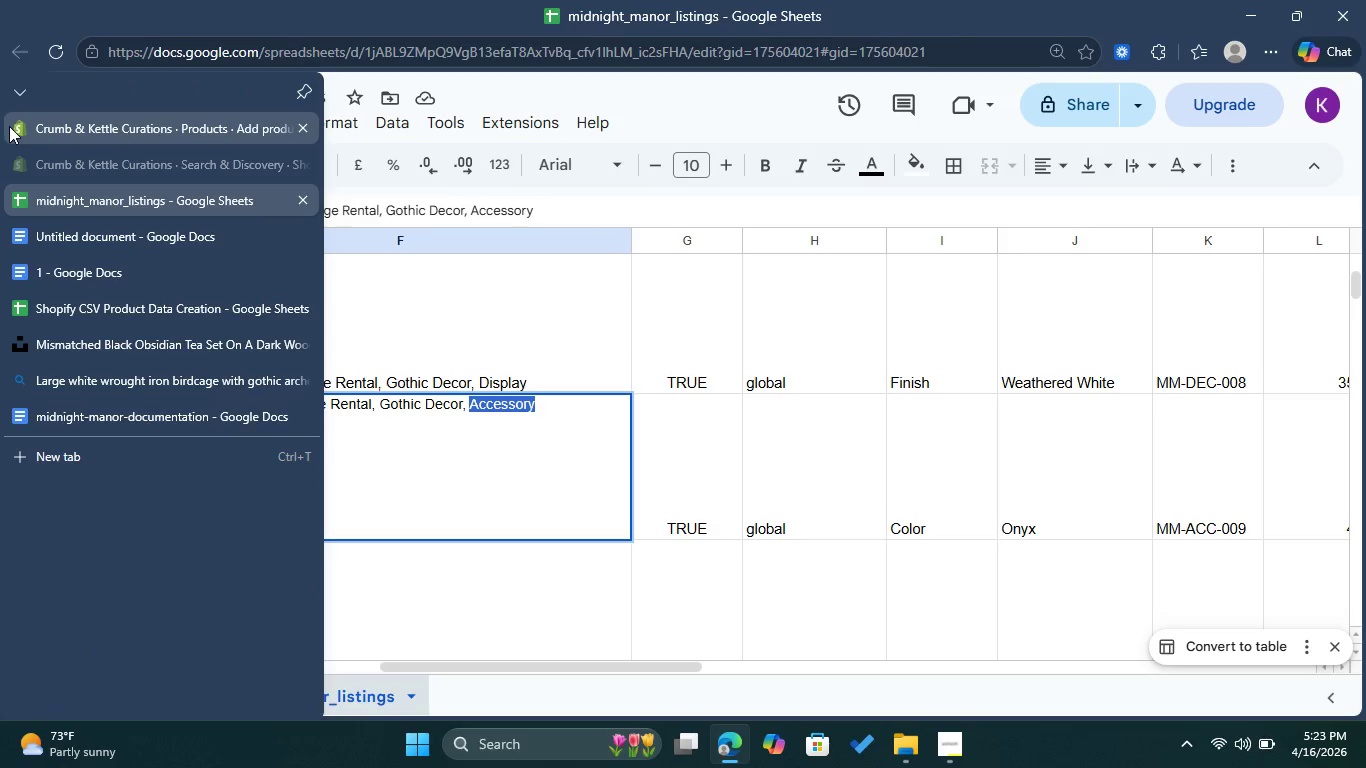 
left_click([9, 126])
 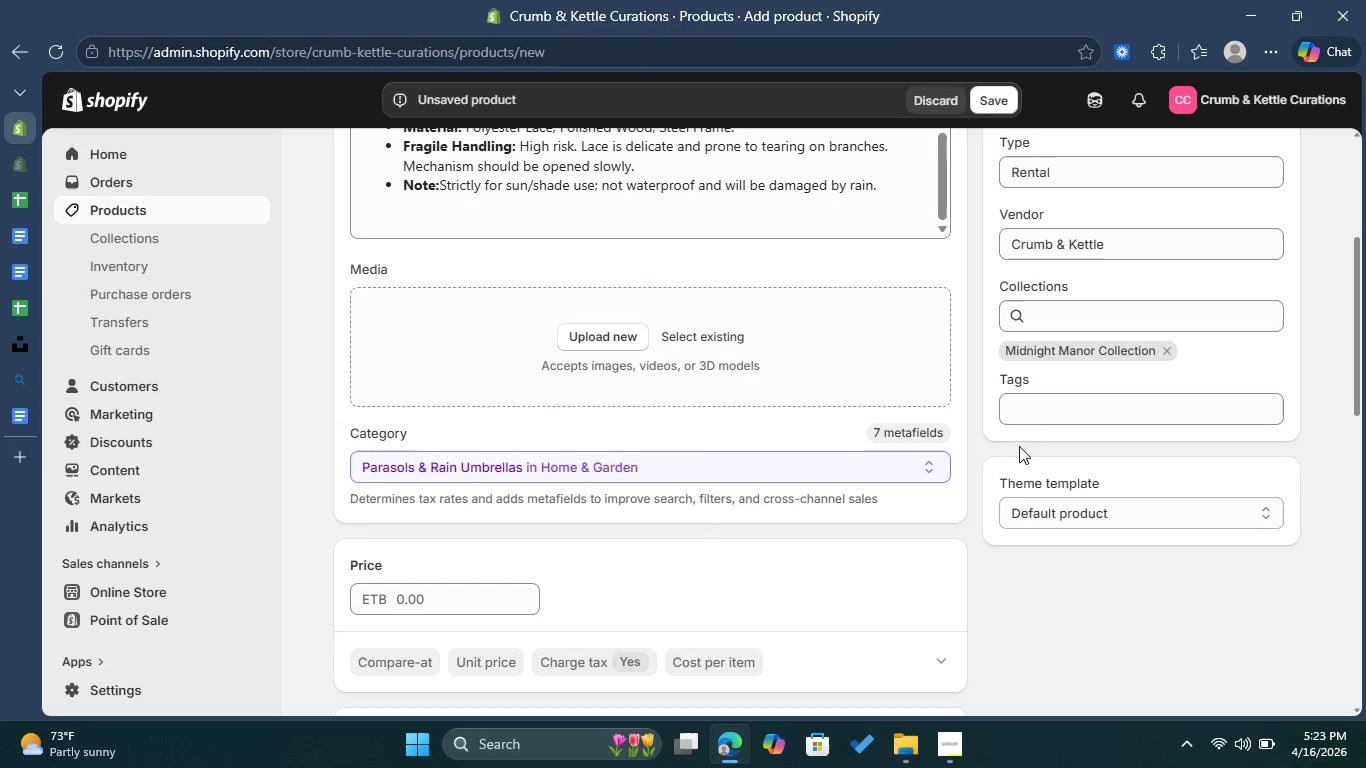 
left_click([1034, 416])
 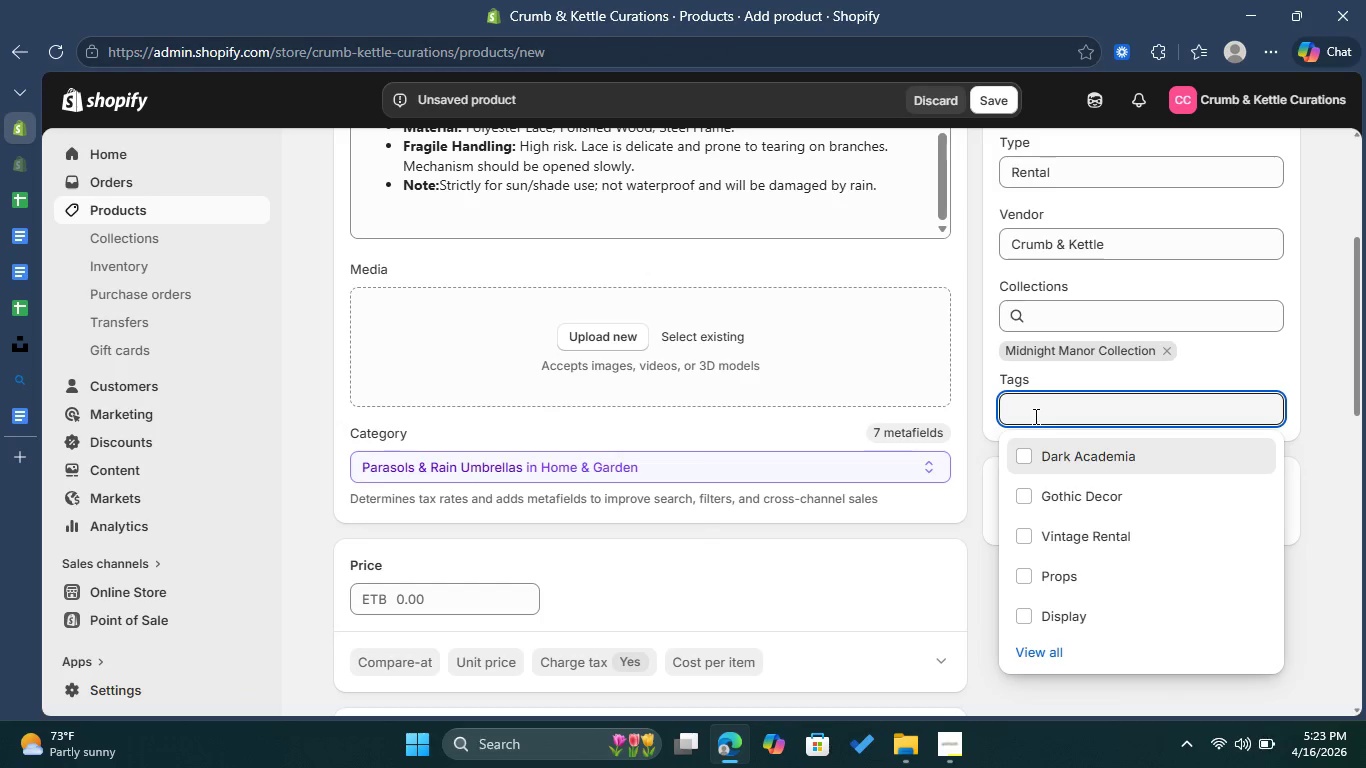 
key(Control+V)
 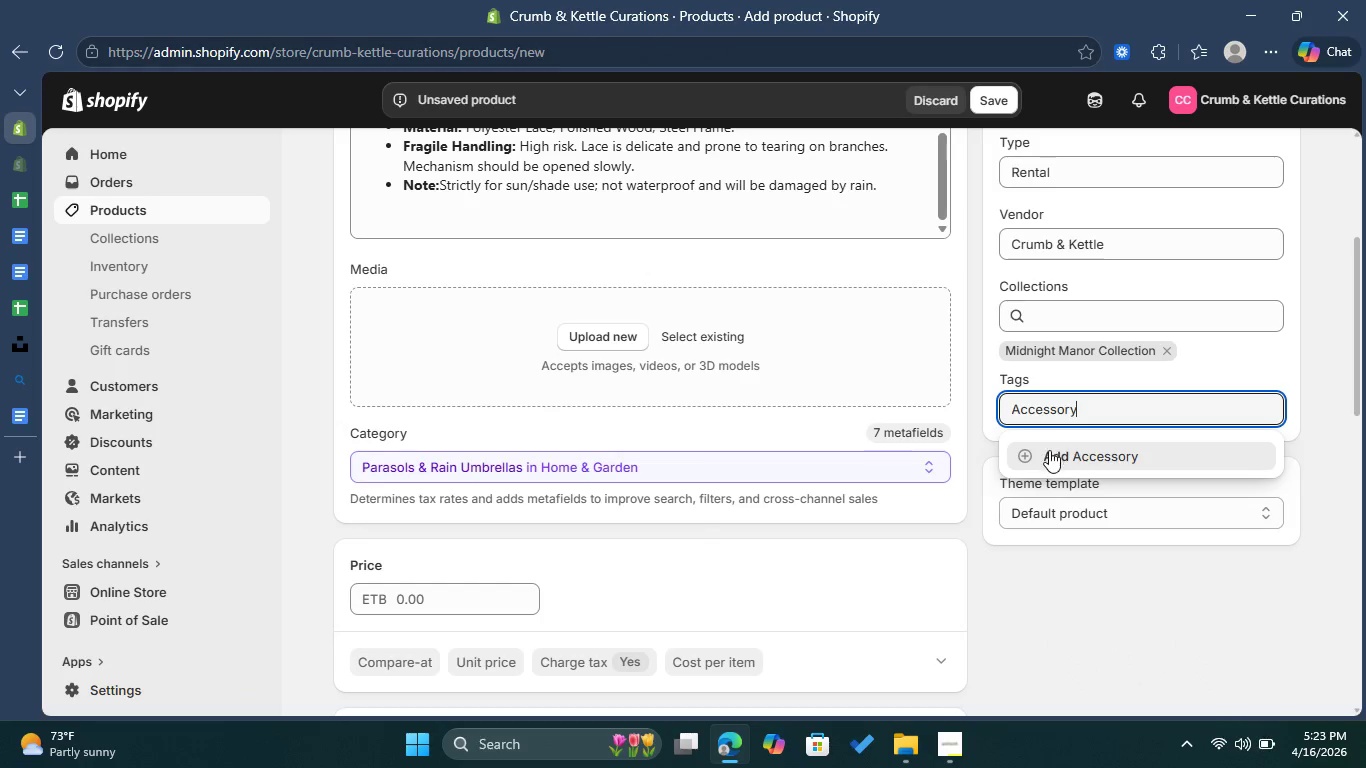 
left_click([1052, 454])
 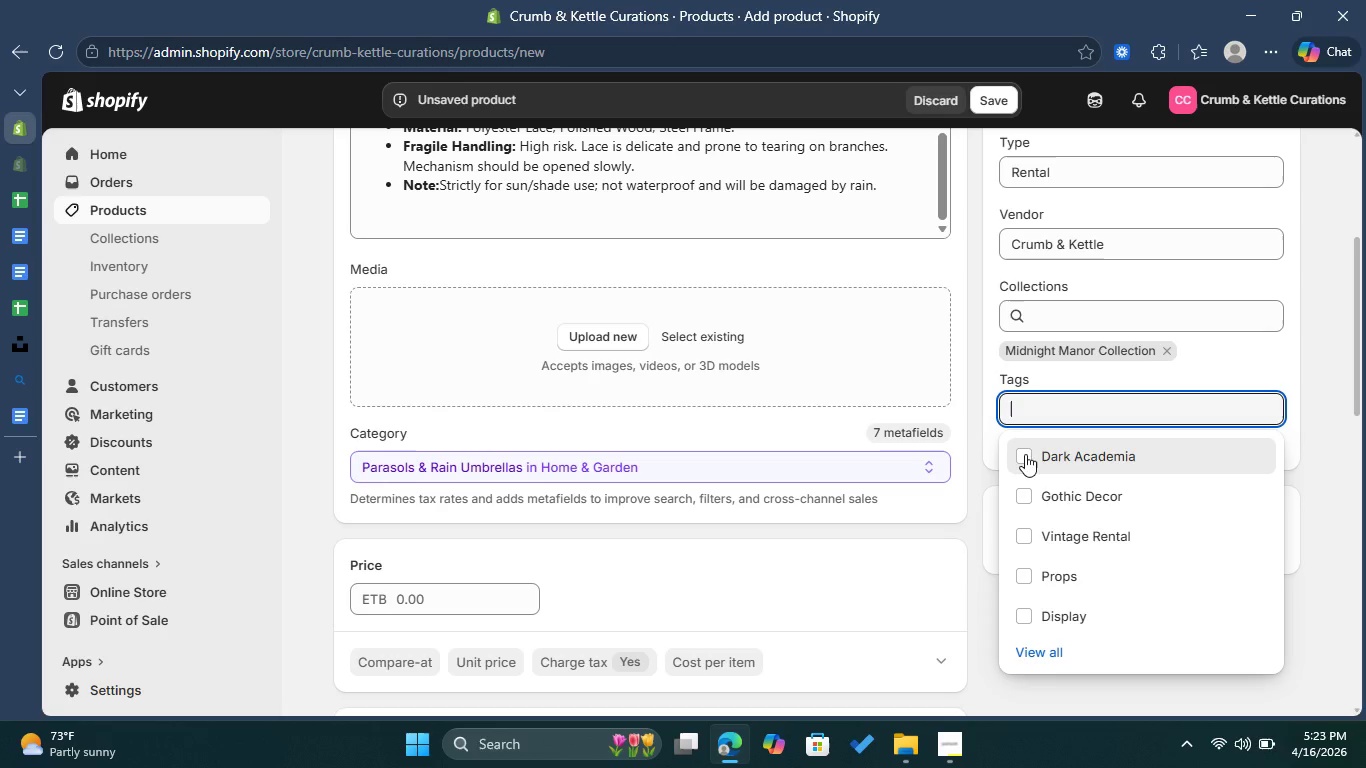 
left_click([1023, 454])
 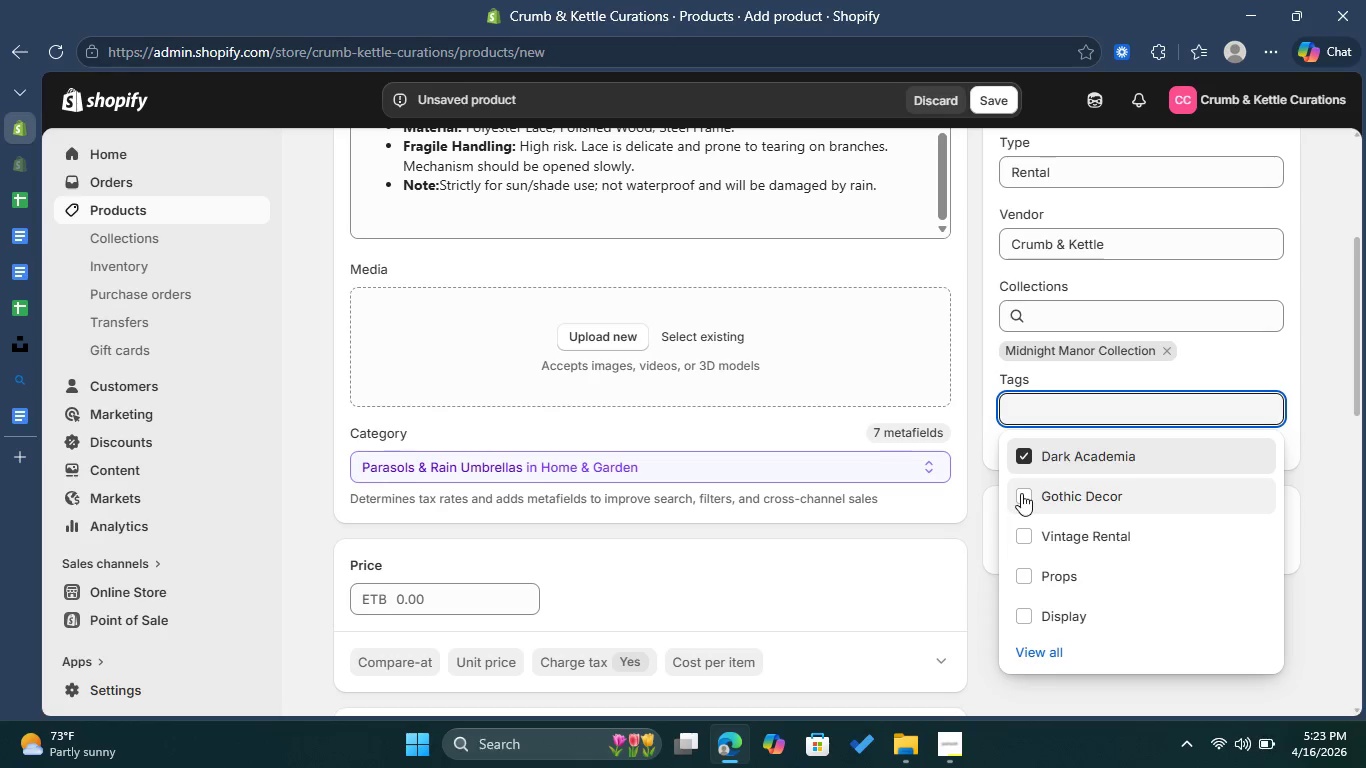 
left_click([1021, 493])
 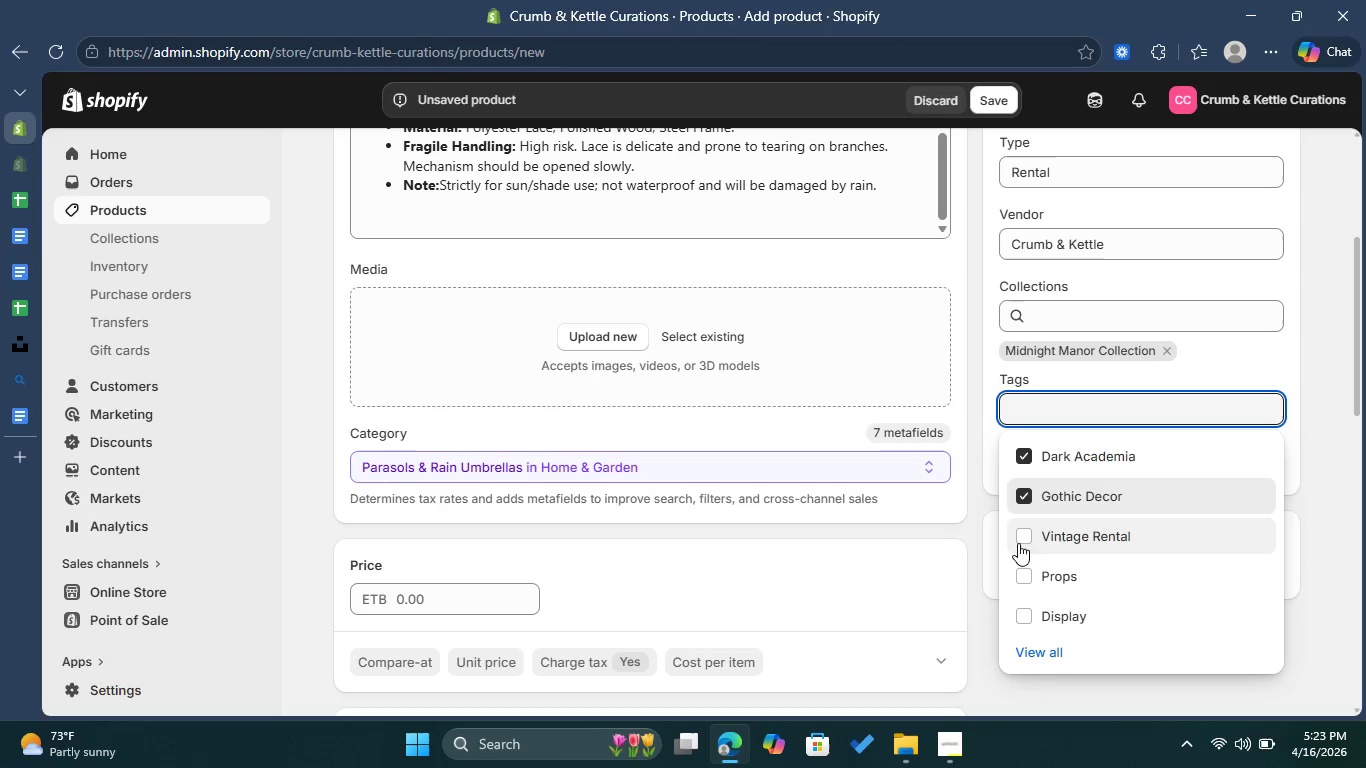 
left_click([1018, 543])
 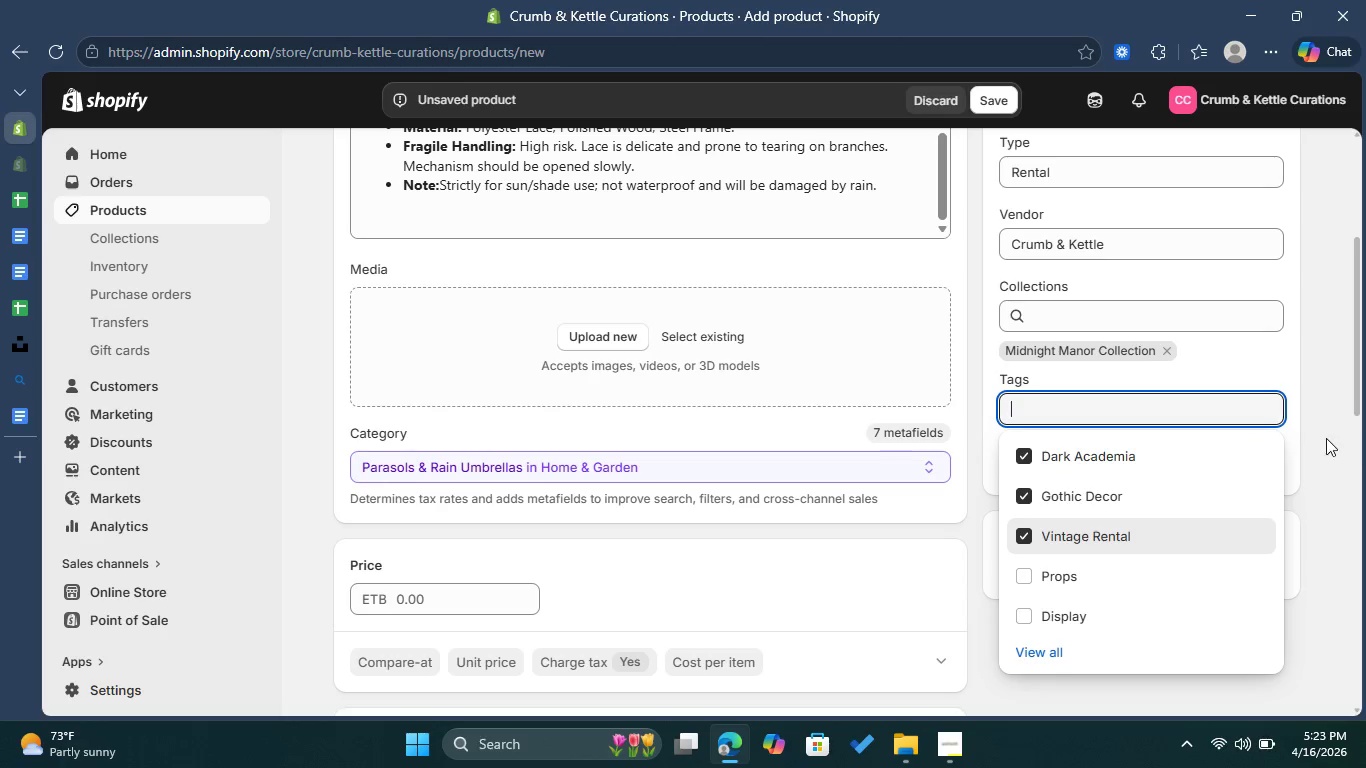 
left_click([1319, 438])
 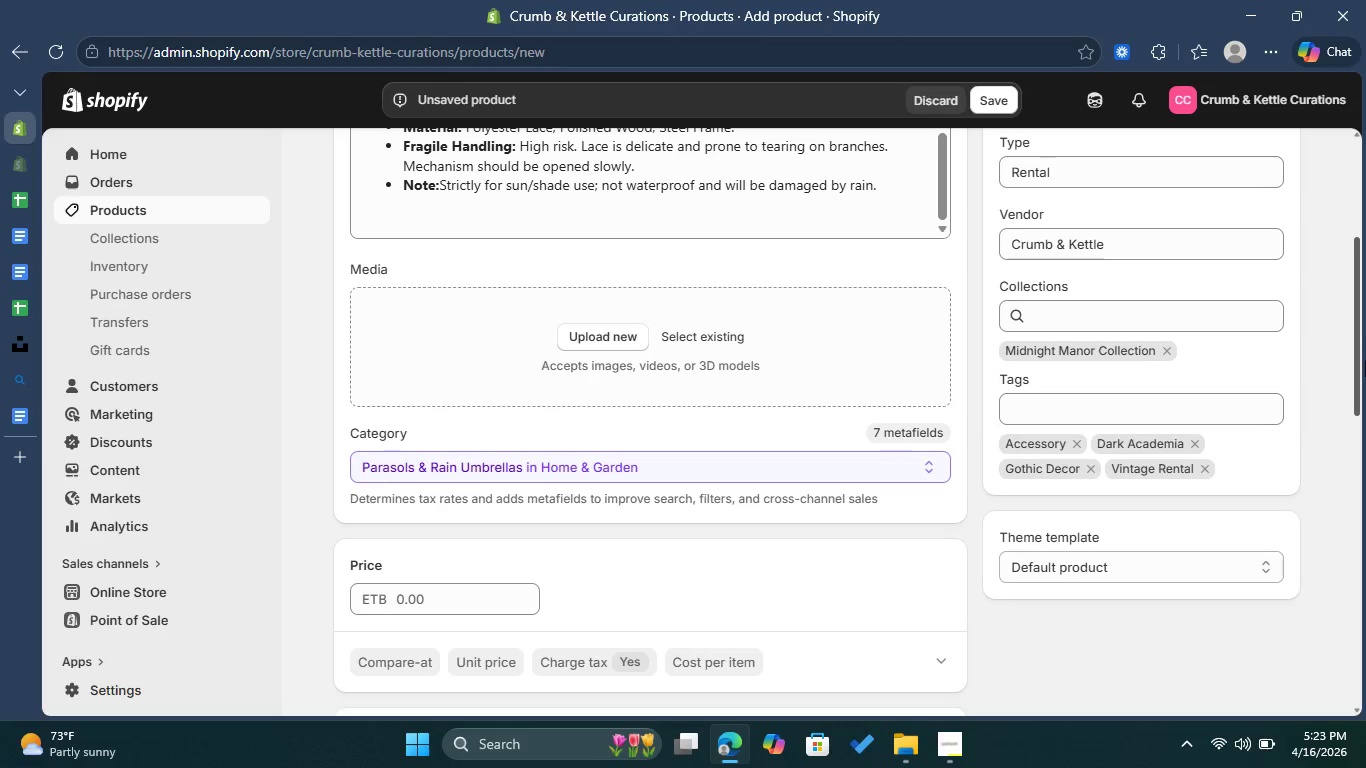 
left_click_drag(start_coordinate=[1362, 365], to_coordinate=[1357, 381])
 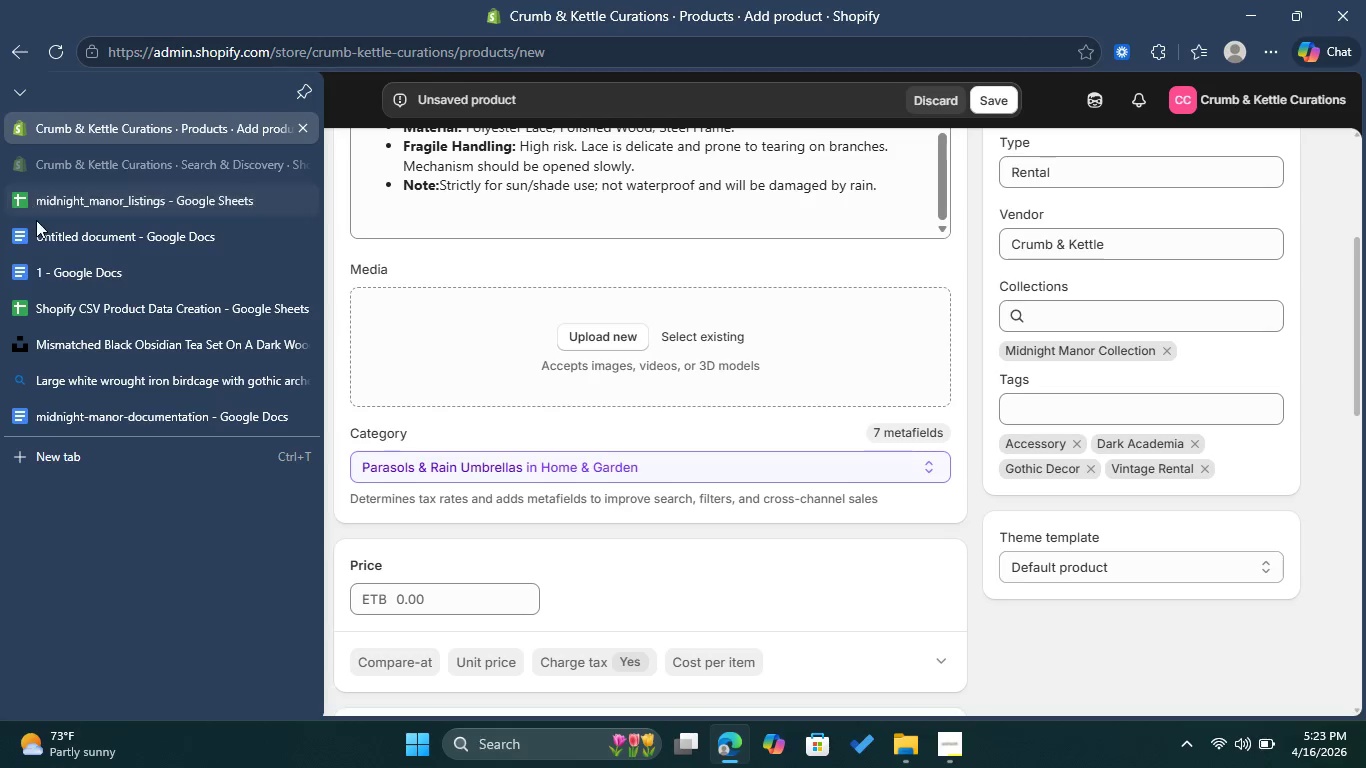 
left_click([37, 221])
 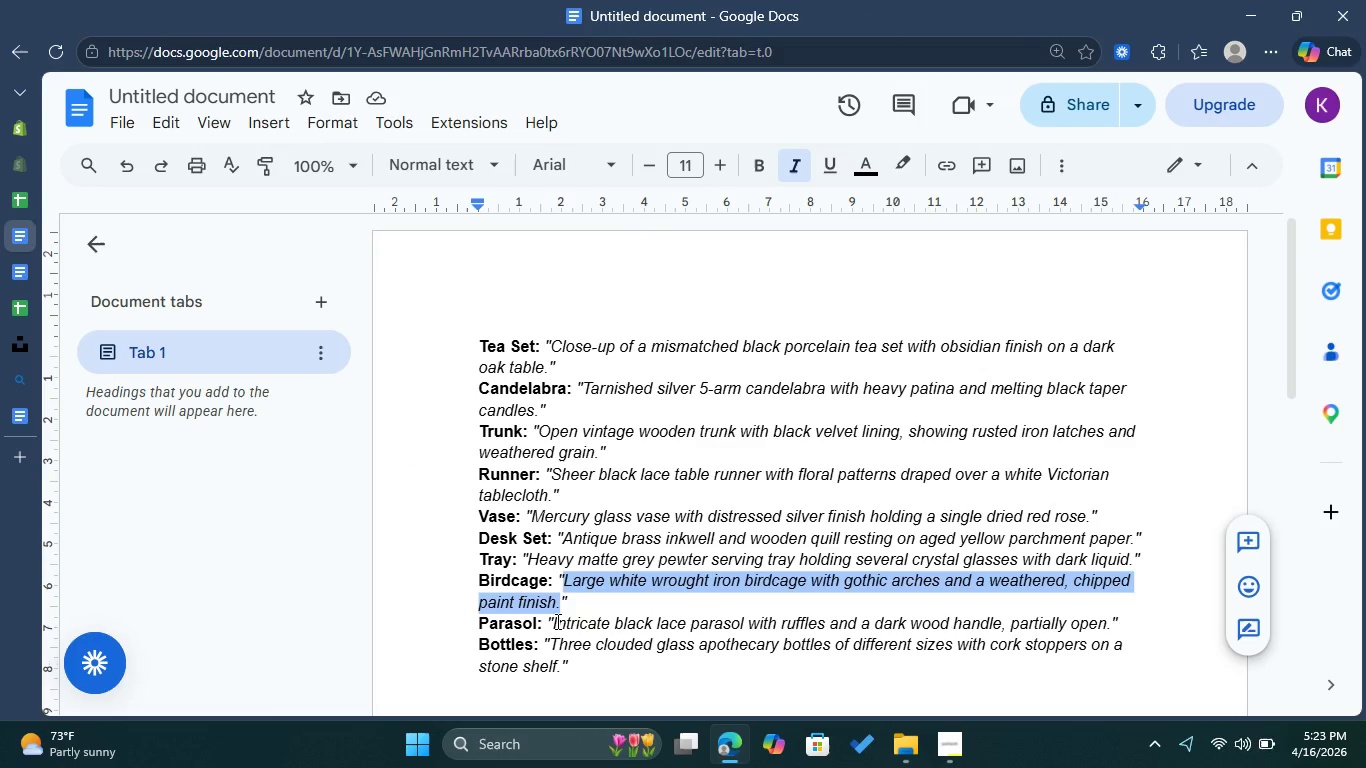 
left_click([555, 621])
 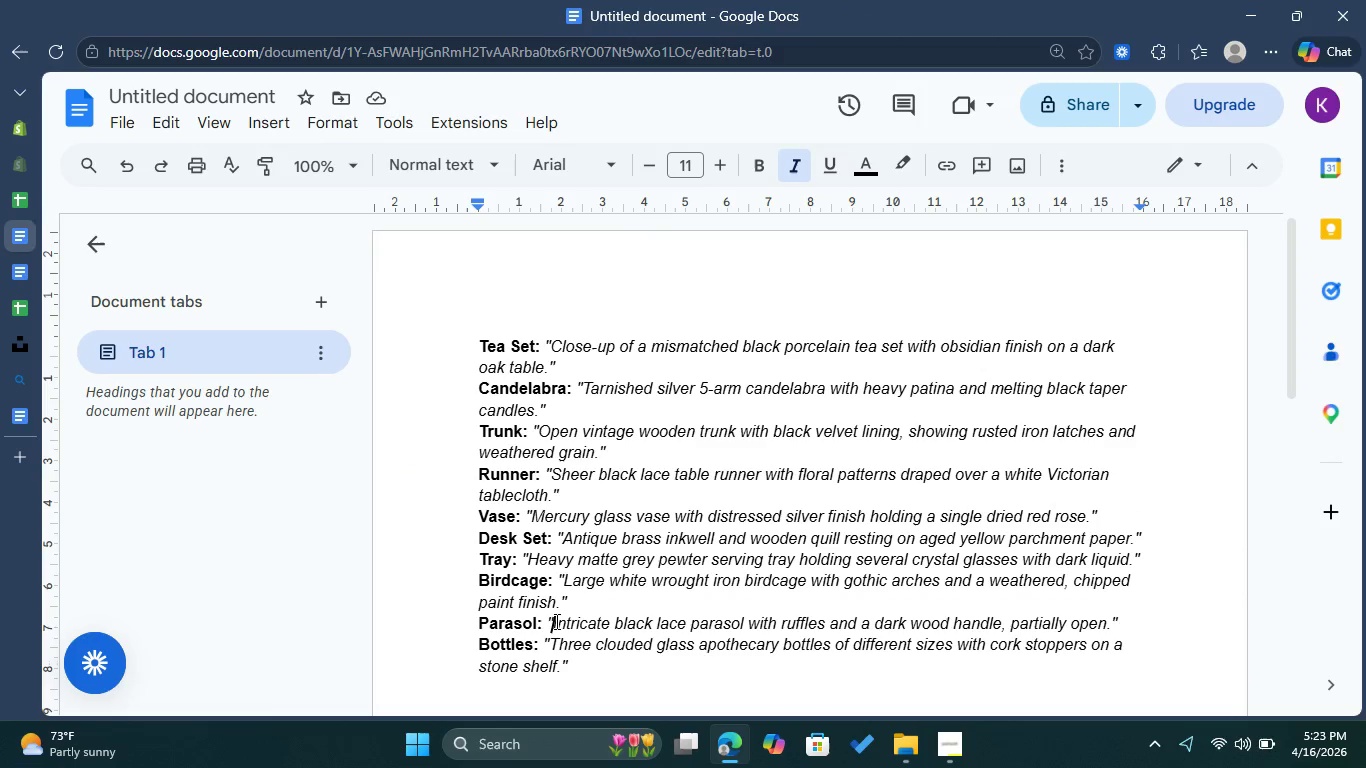 
left_click_drag(start_coordinate=[555, 621], to_coordinate=[1110, 620])
 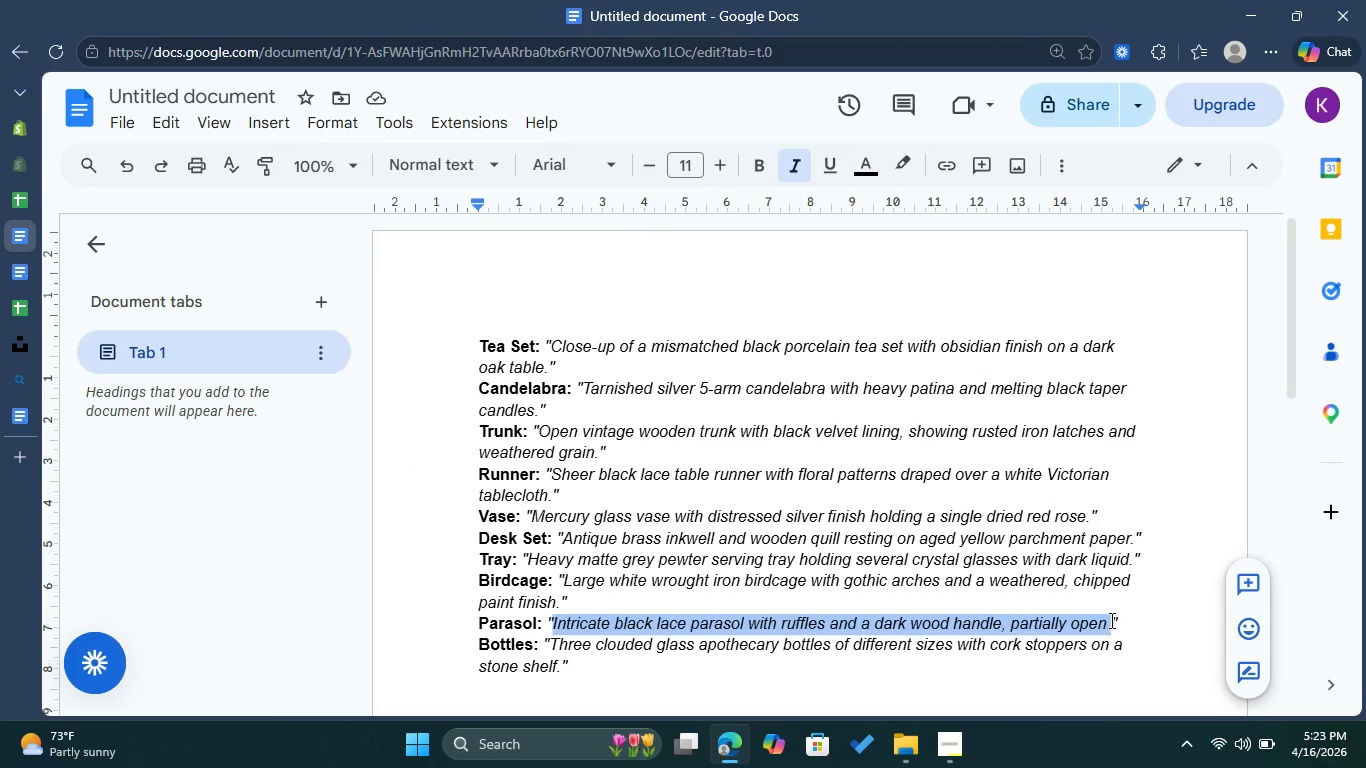 
key(Control+C)
 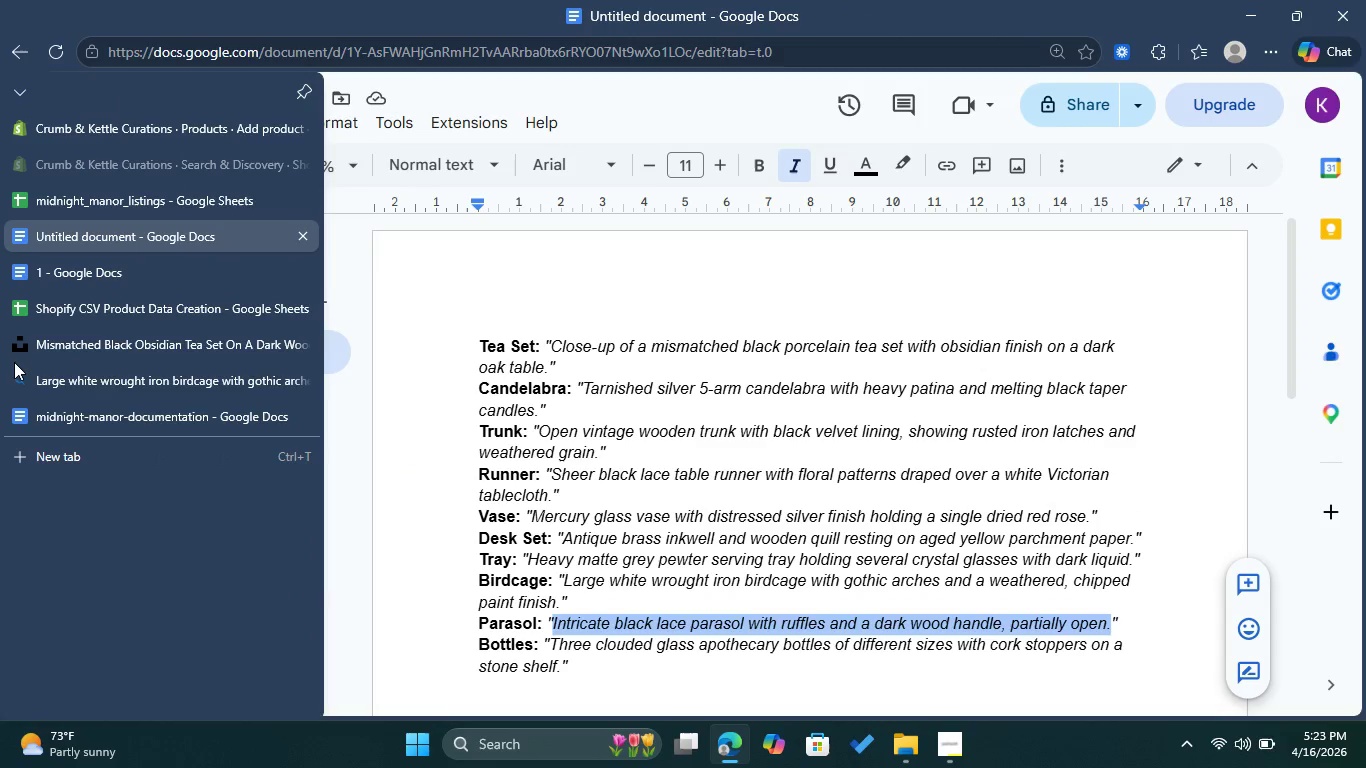 
left_click([25, 370])
 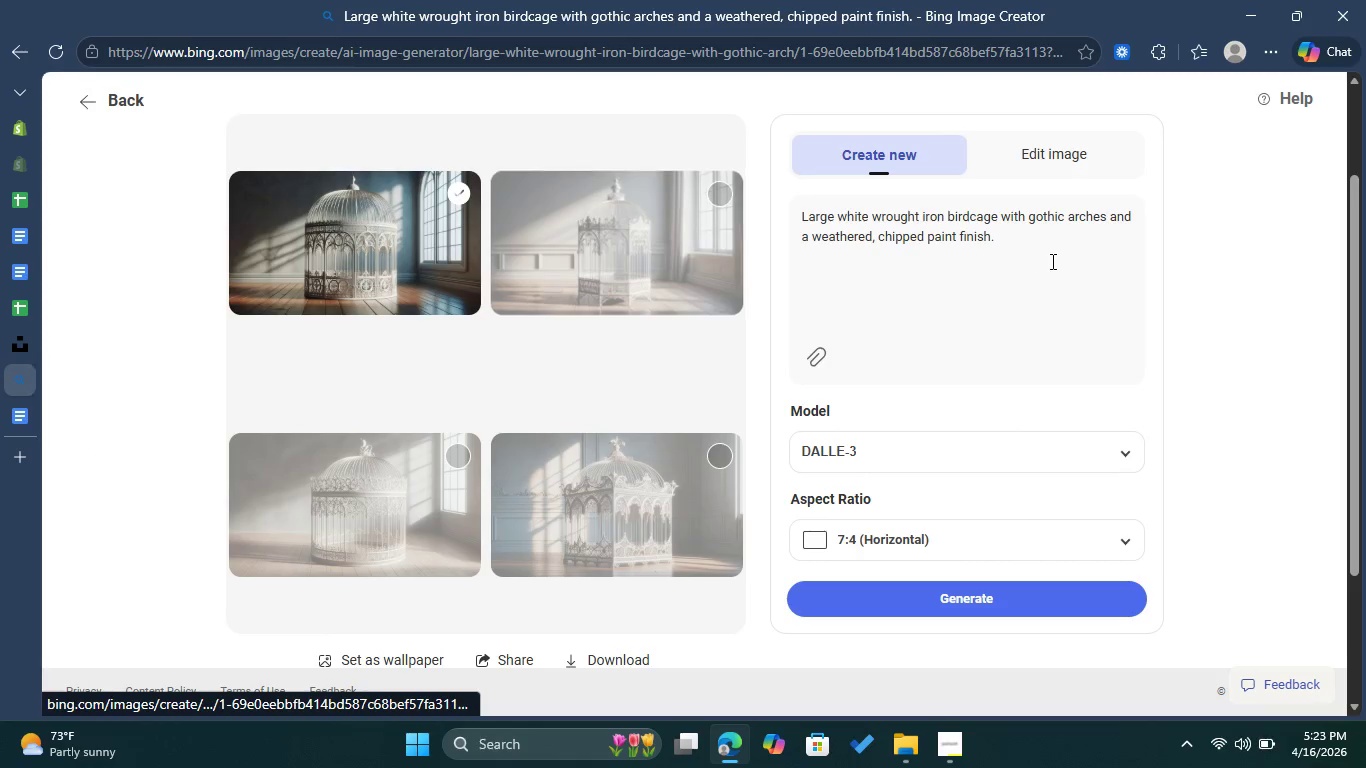 
left_click([1011, 240])
 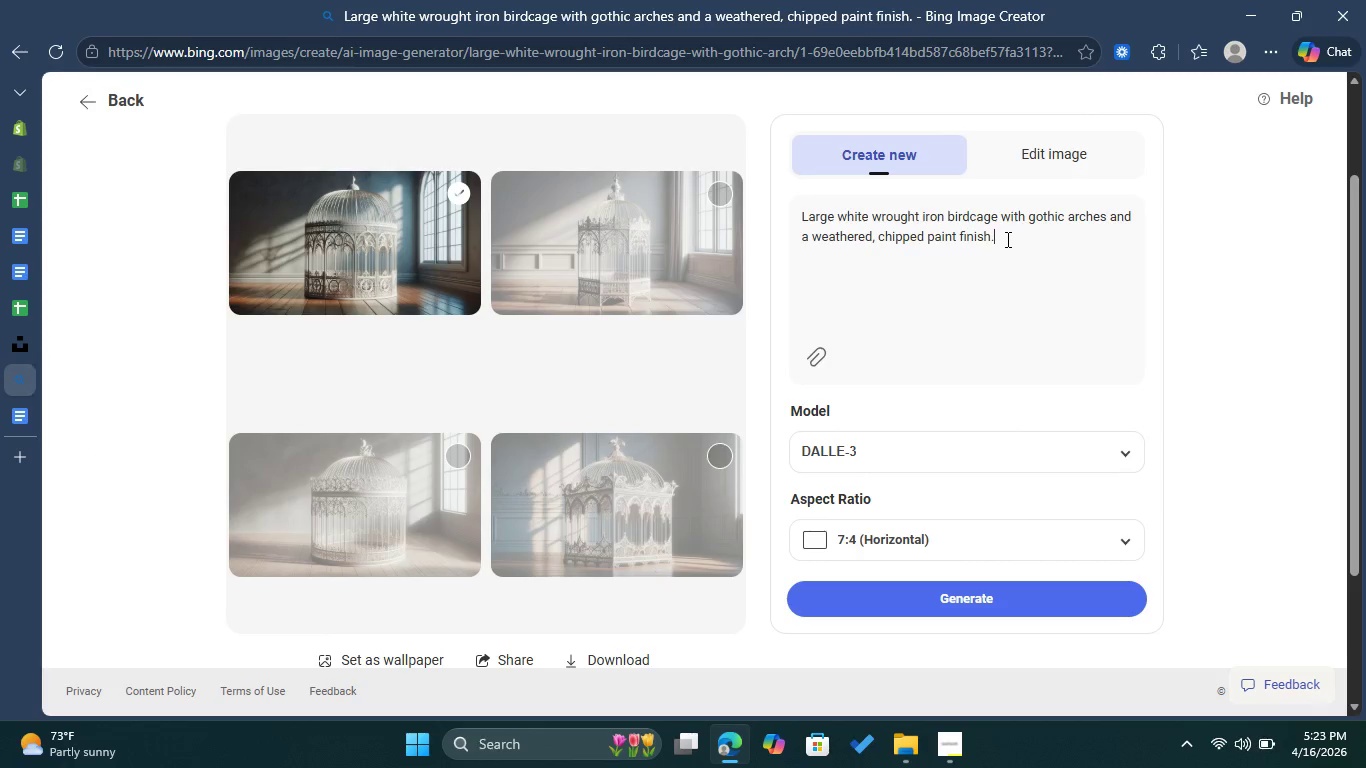 
left_click_drag(start_coordinate=[1008, 239], to_coordinate=[802, 219])
 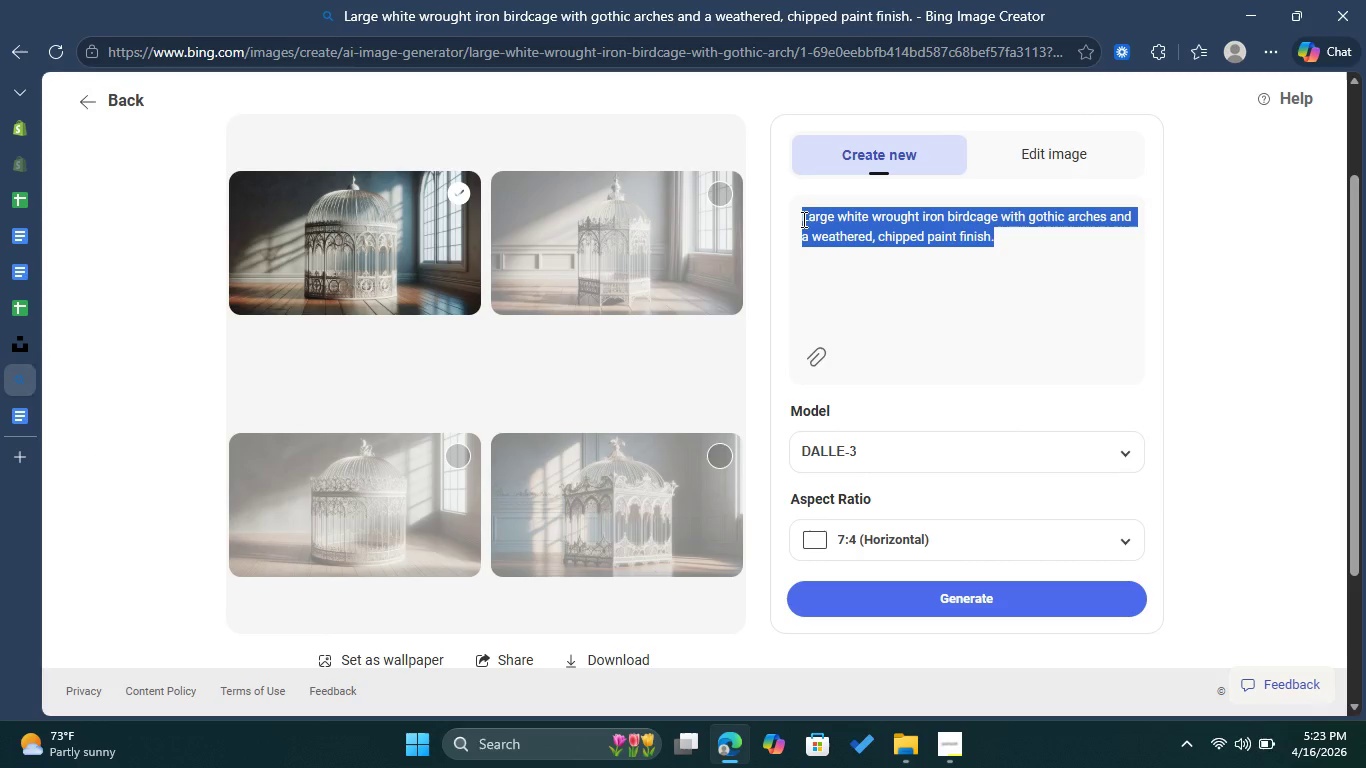 
key(Control+V)
 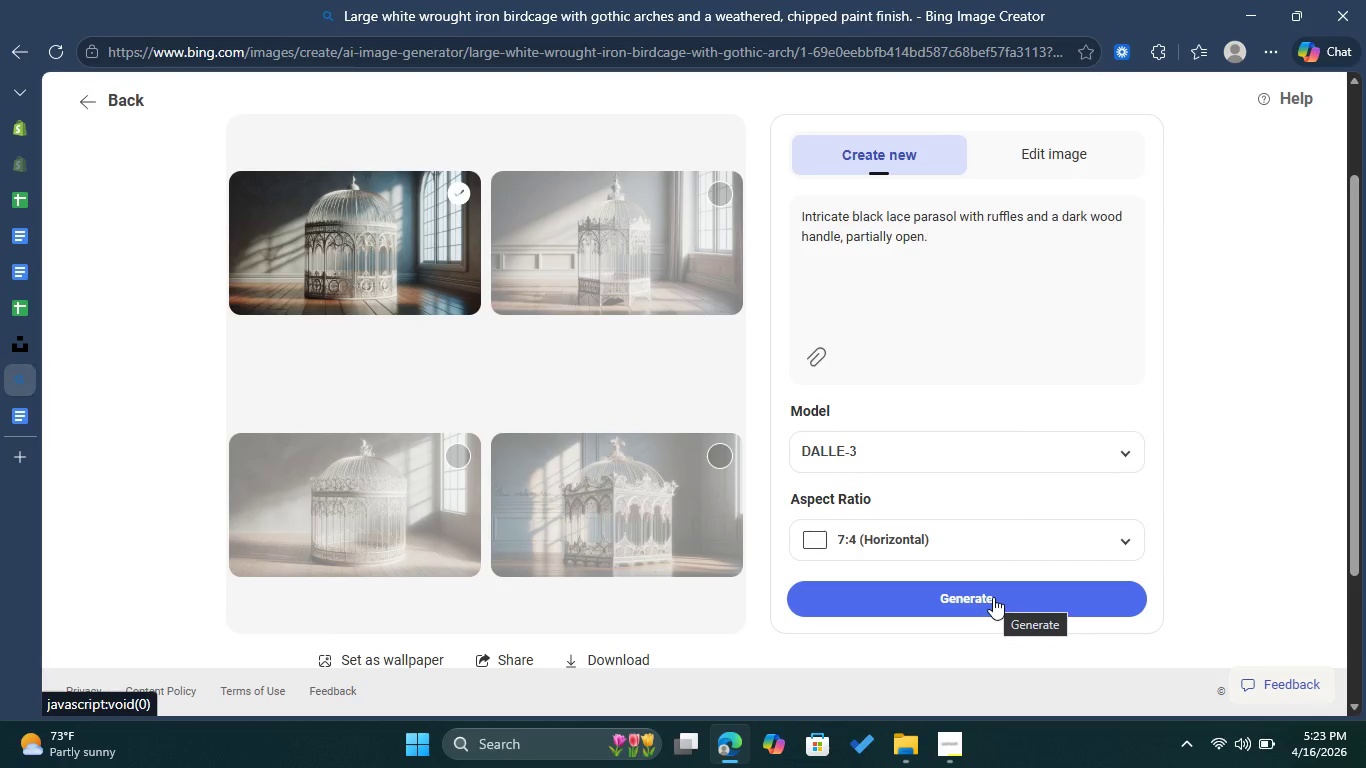 
left_click([993, 597])
 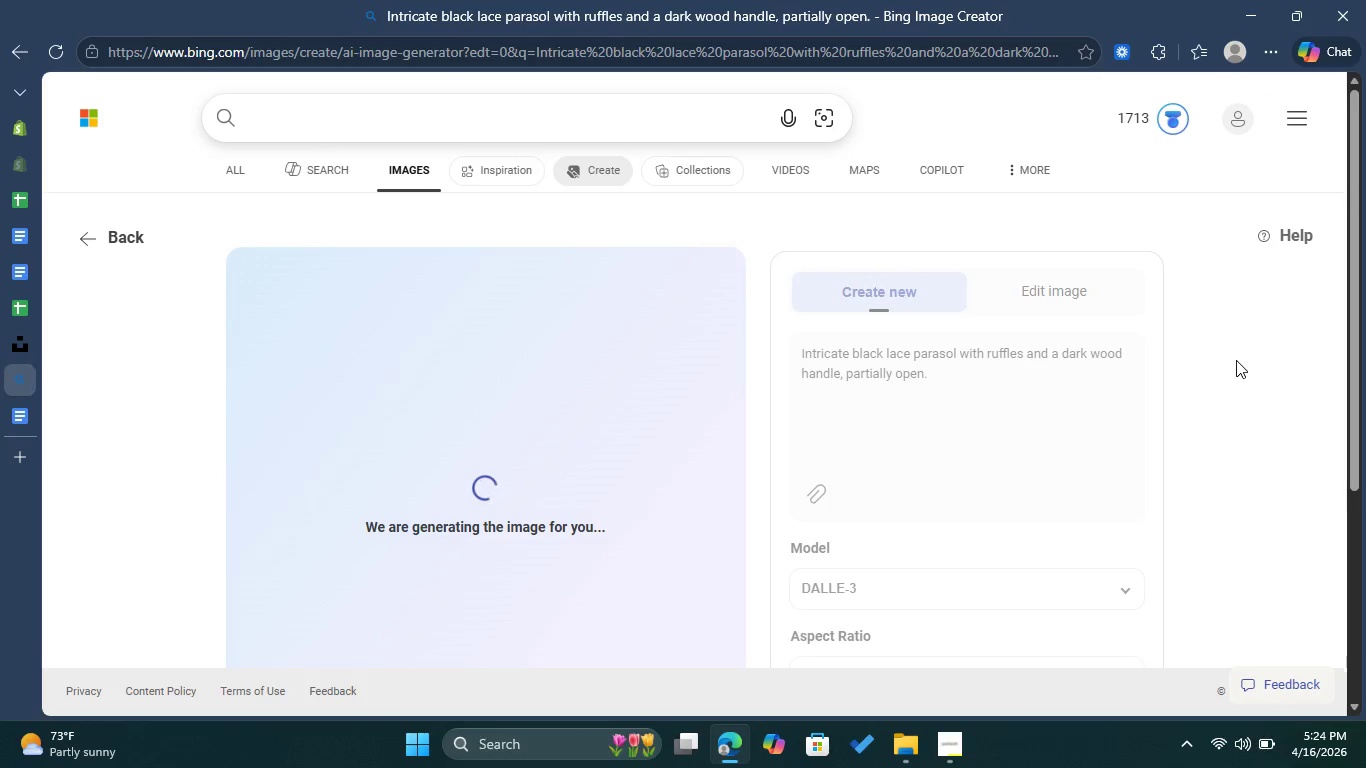 
wait(14.91)
 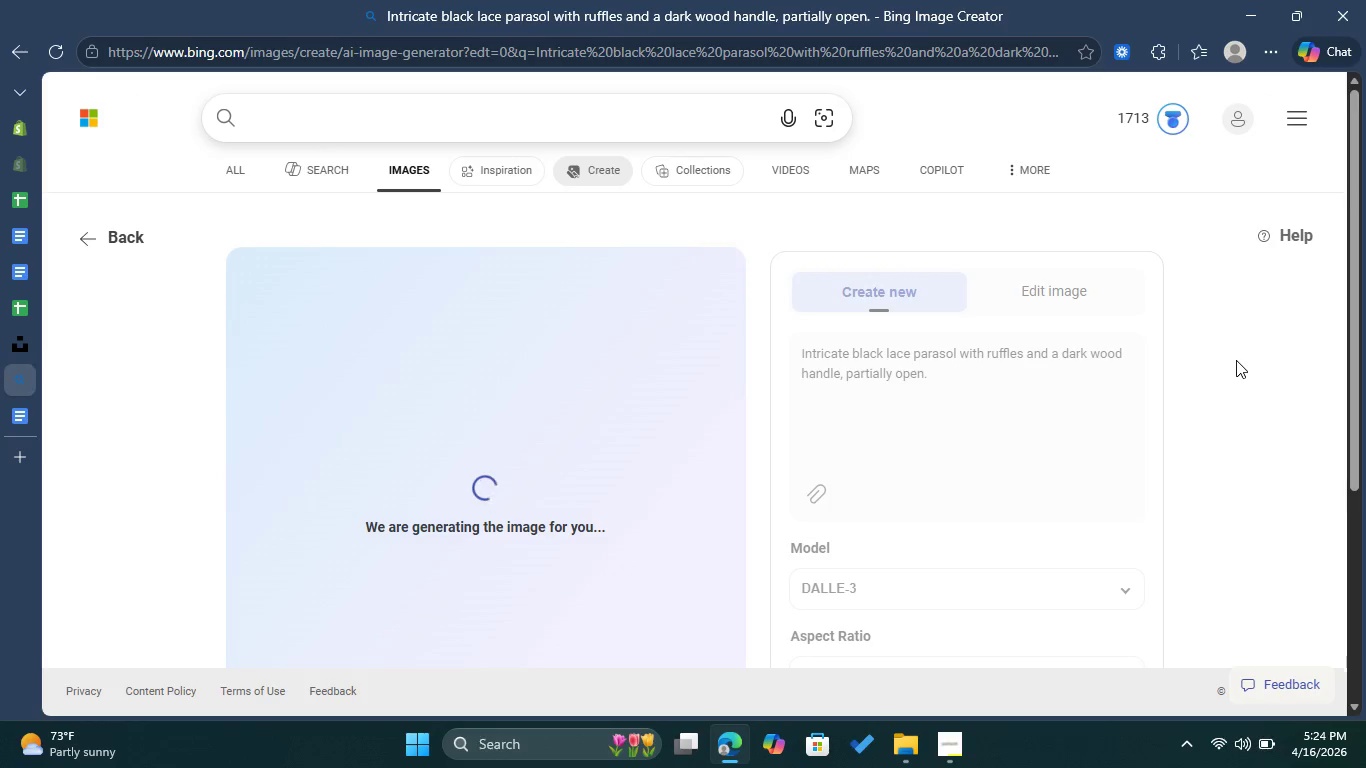 
left_click([50, 211])
 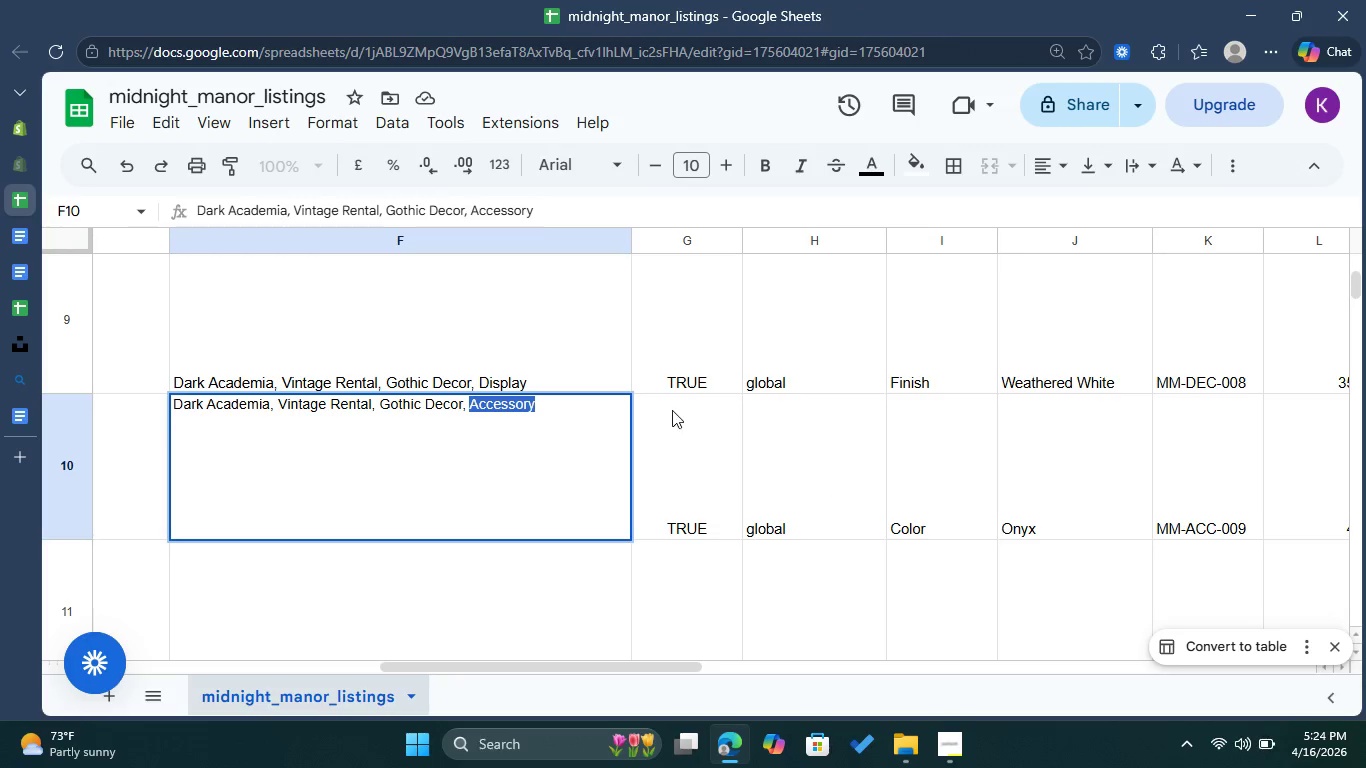 
left_click([674, 417])
 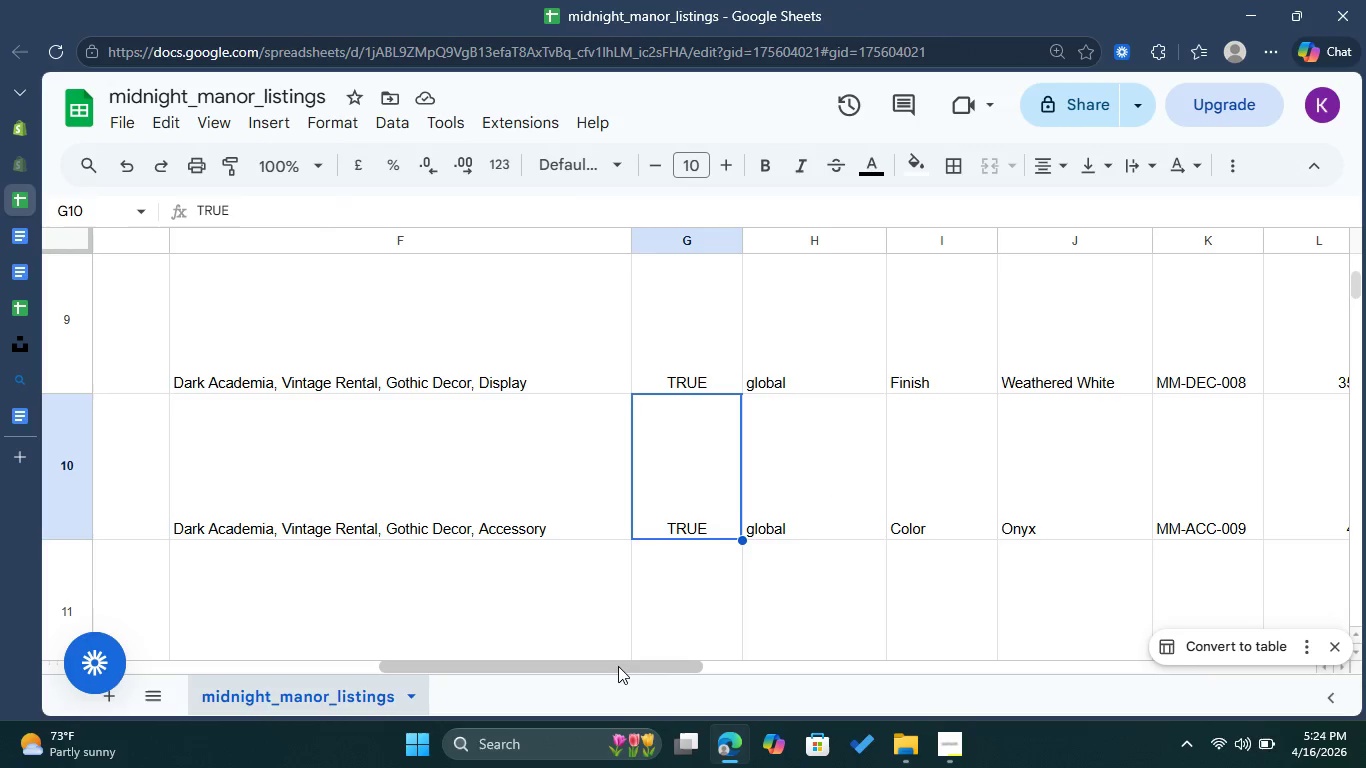 
left_click_drag(start_coordinate=[618, 668], to_coordinate=[689, 682])
 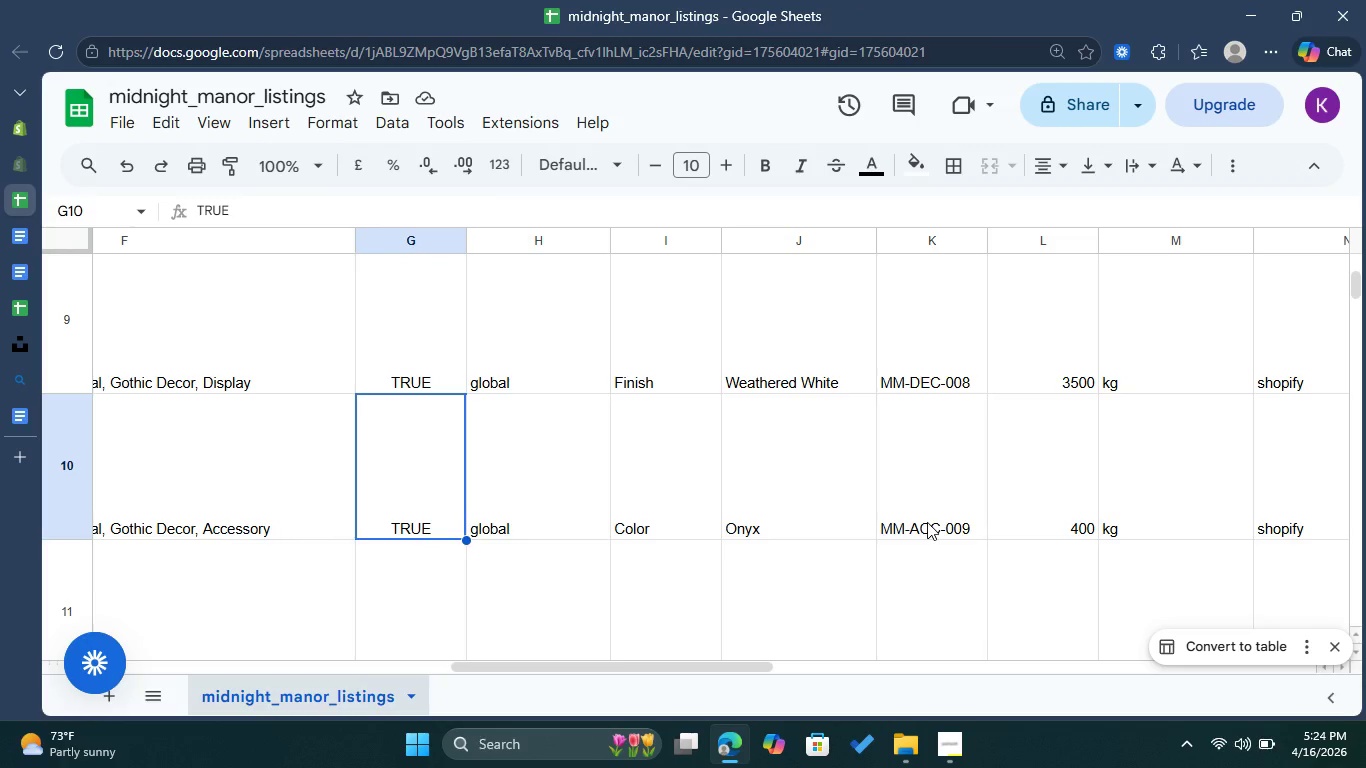 
double_click([927, 522])
 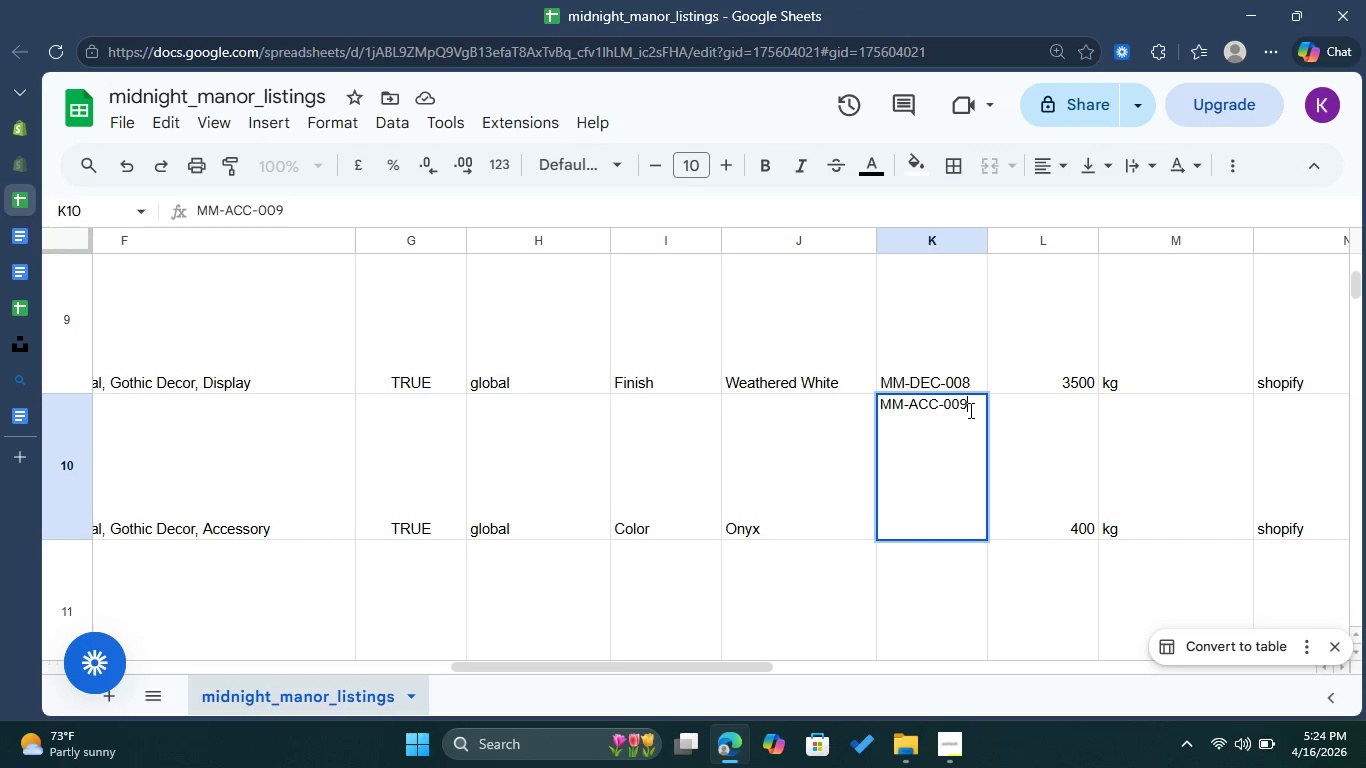 
left_click_drag(start_coordinate=[969, 406], to_coordinate=[878, 402])
 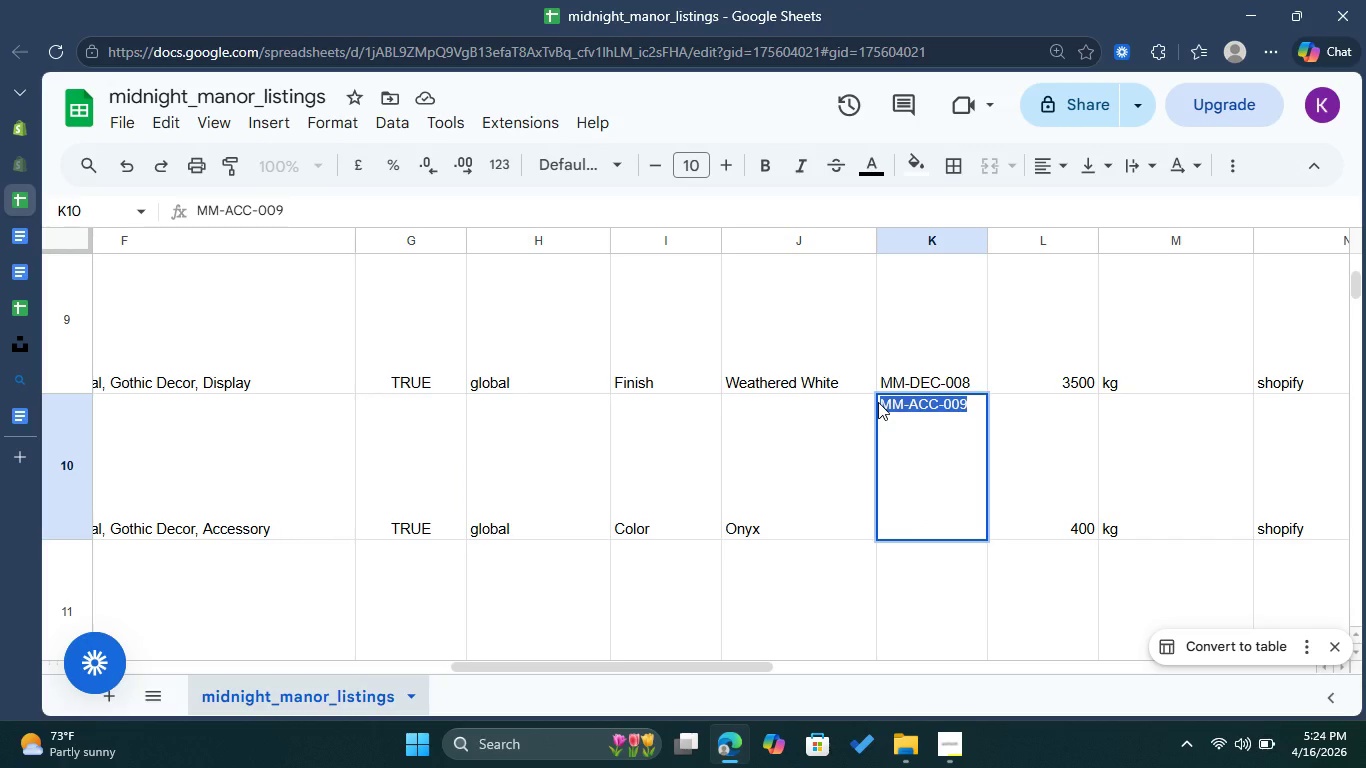 
key(Control+C)
 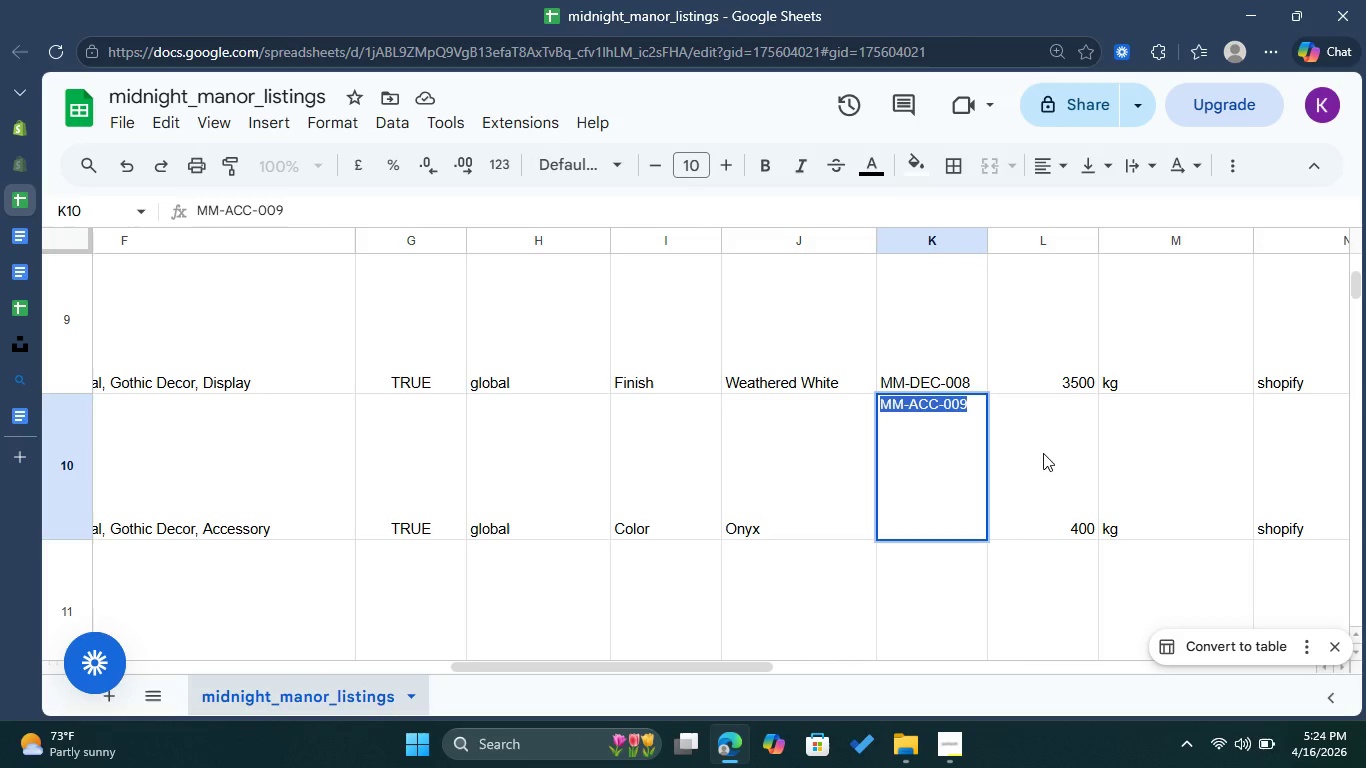 
left_click([1043, 453])
 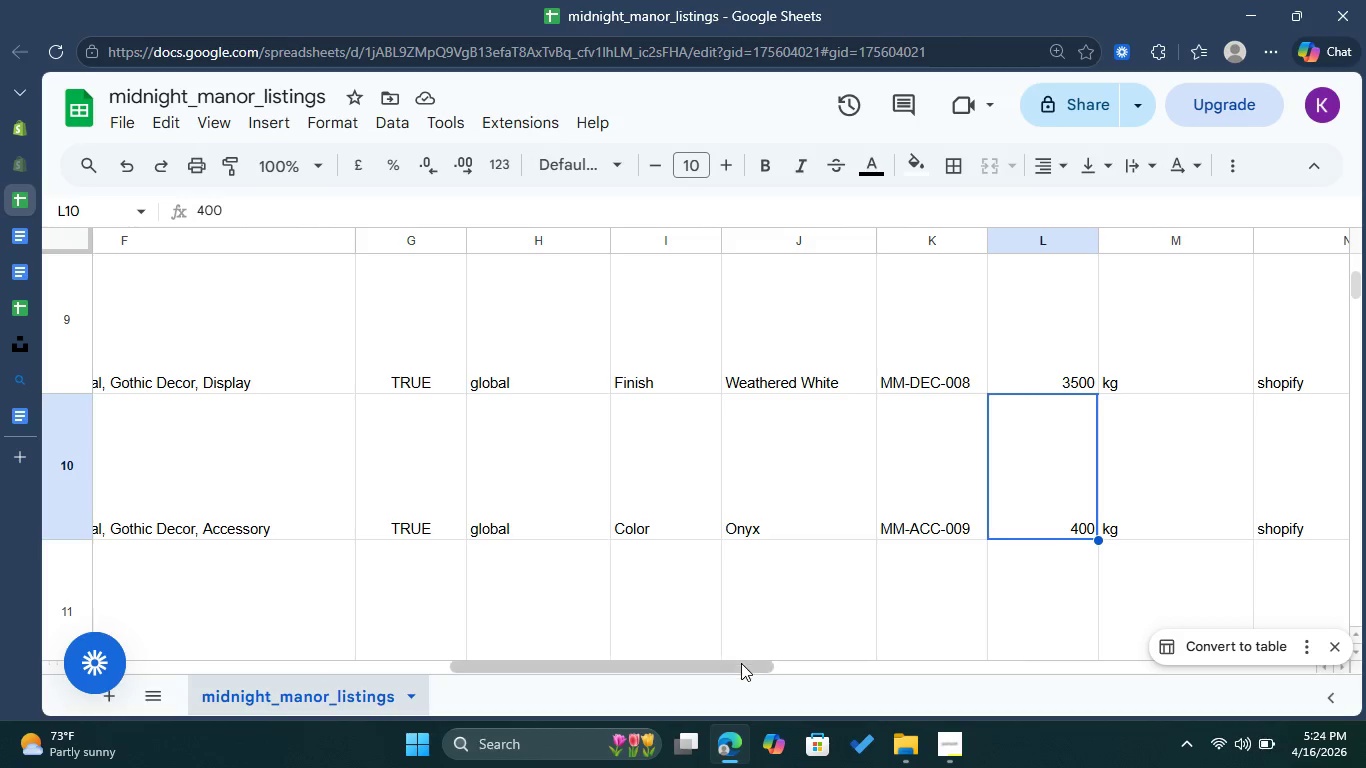 
left_click_drag(start_coordinate=[740, 664], to_coordinate=[927, 665])
 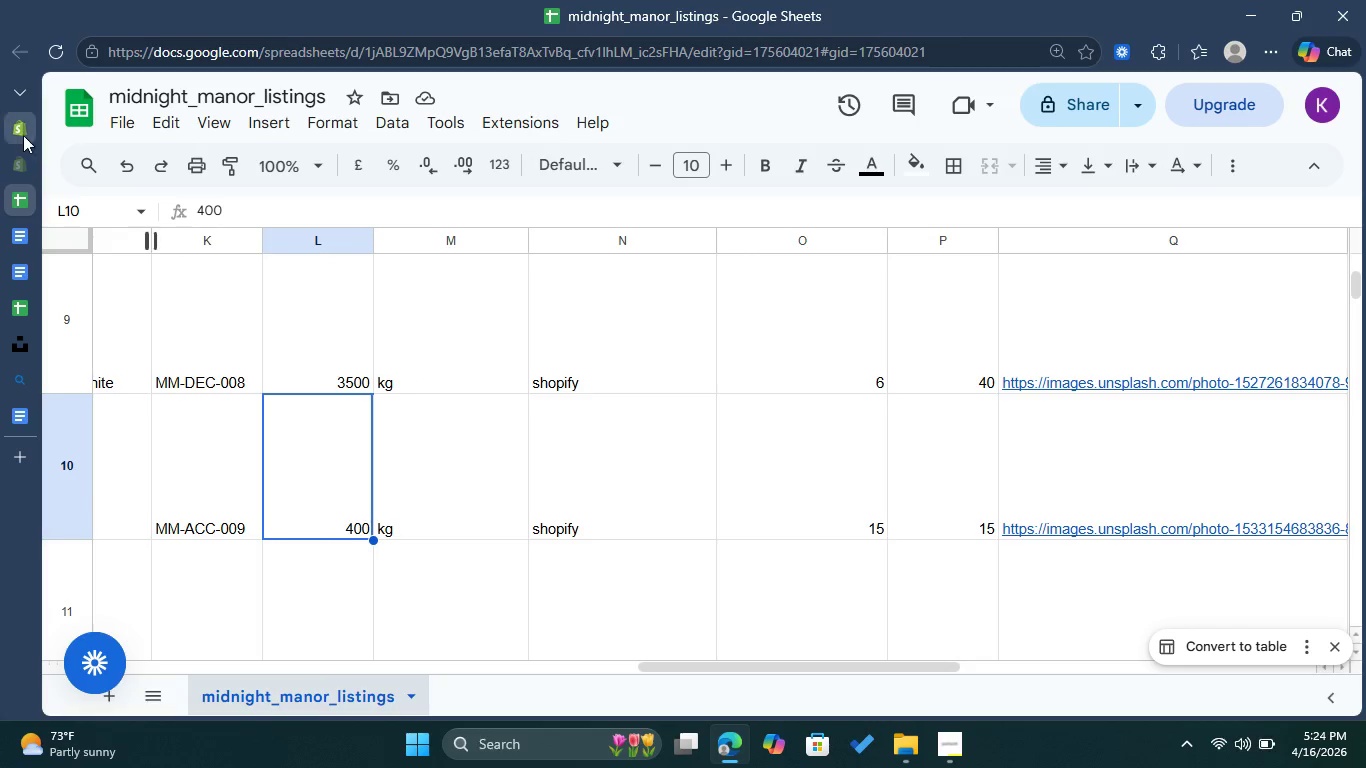 
left_click([22, 135])
 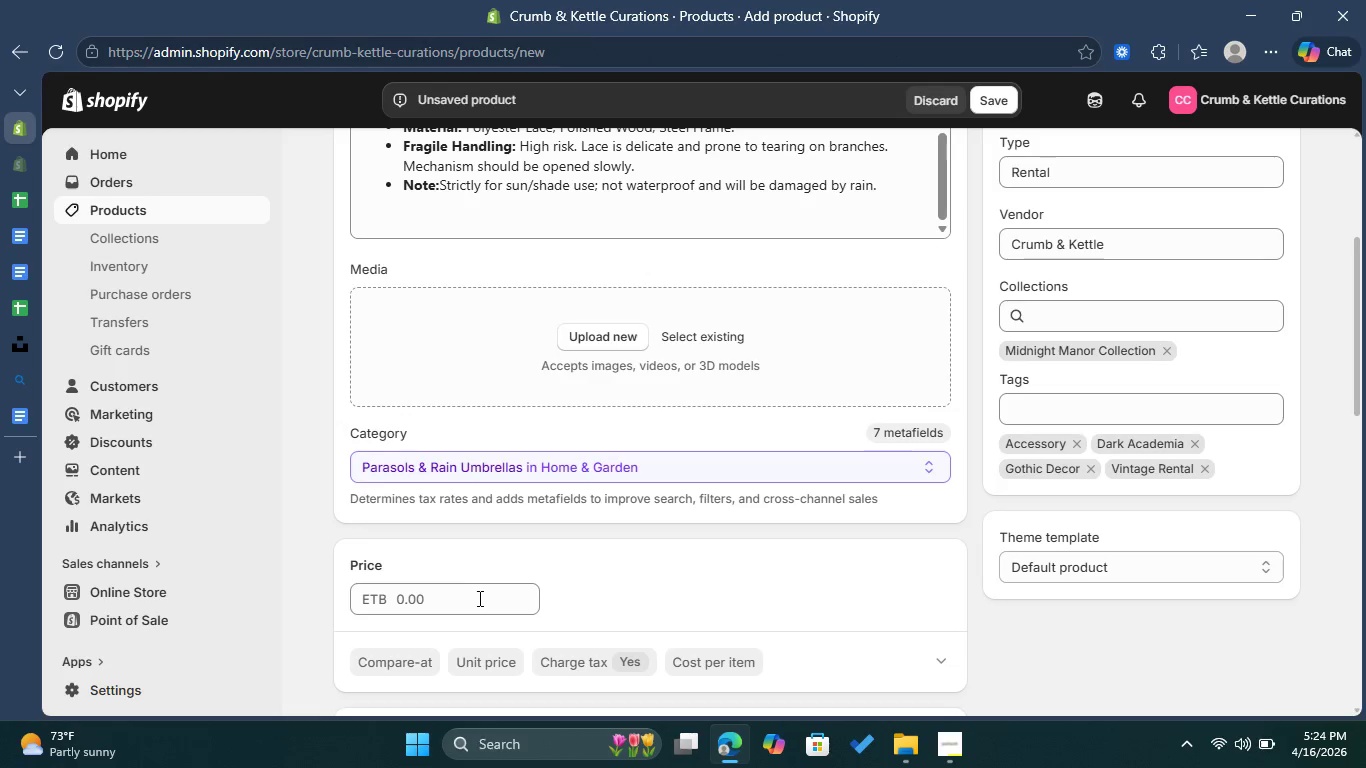 
left_click([477, 598])
 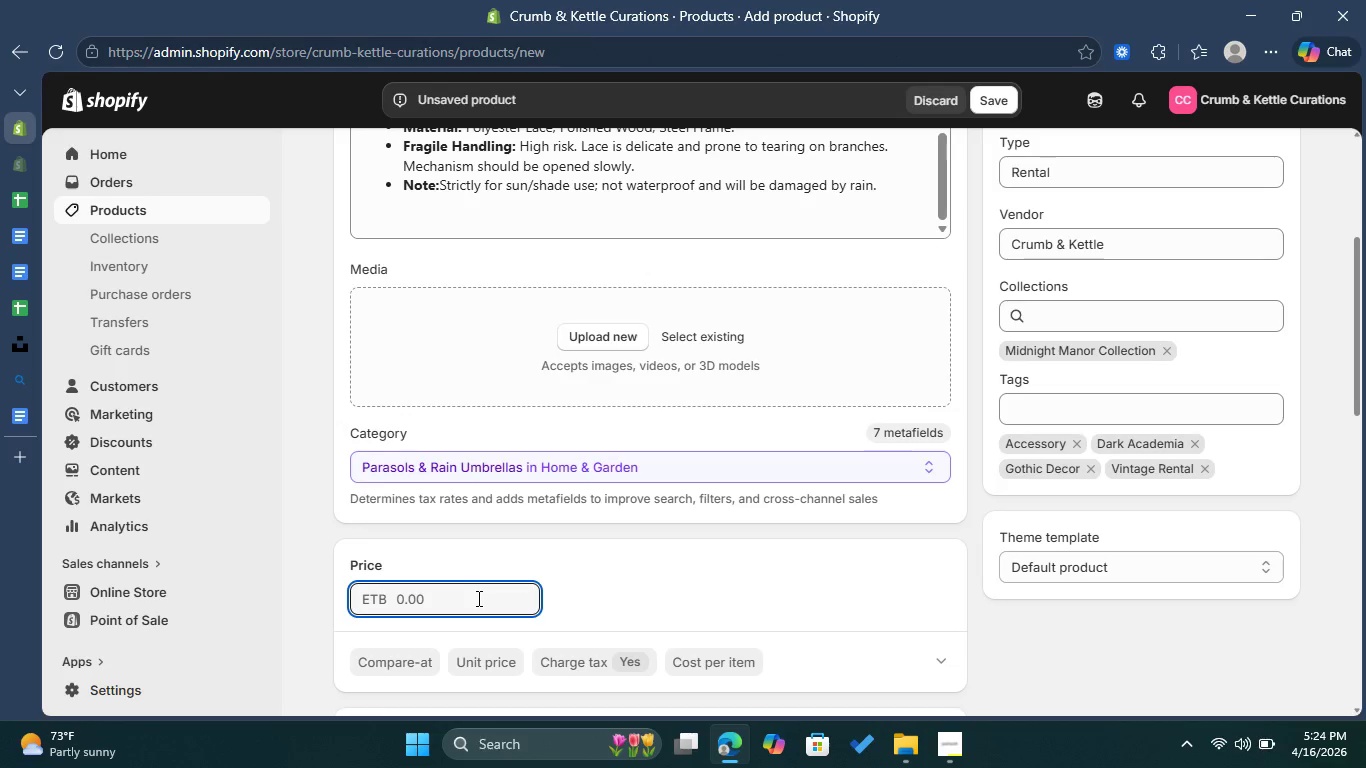 
type(15.0)
 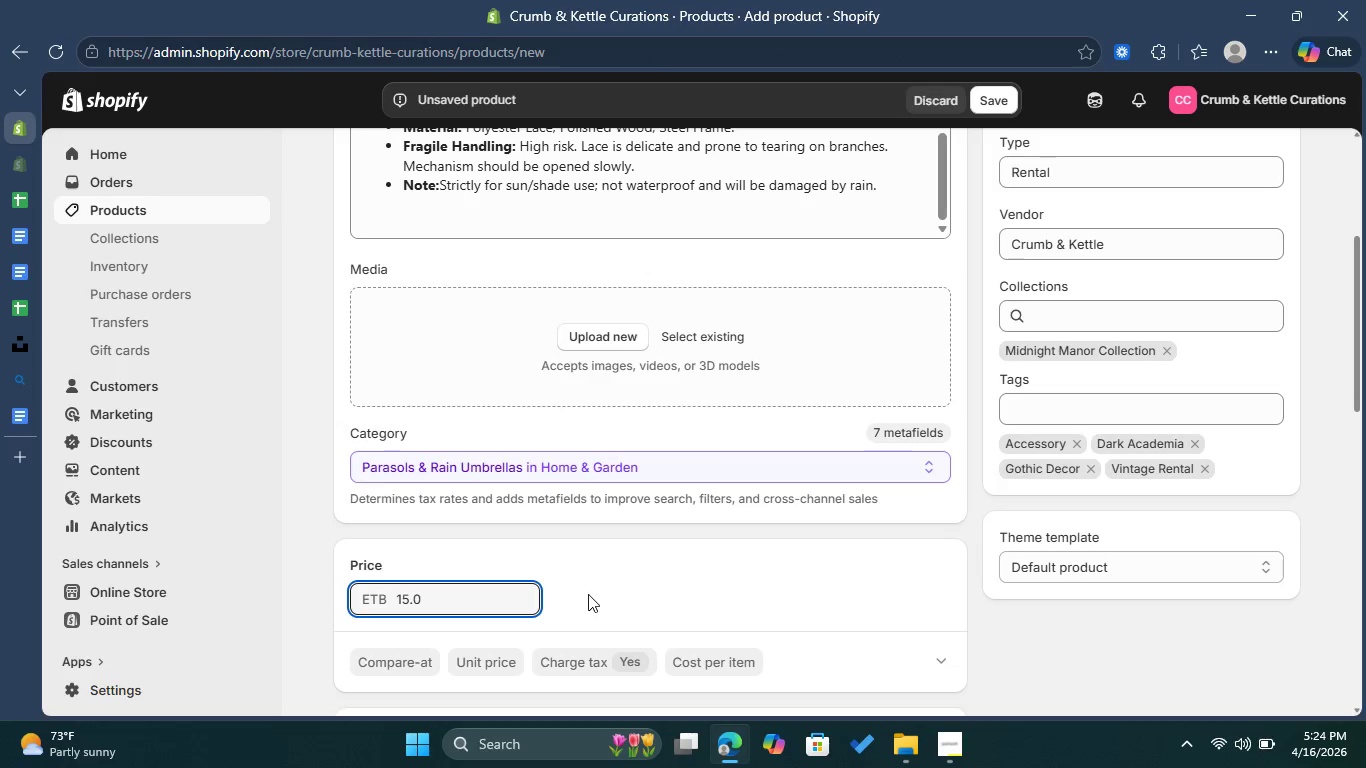 
left_click([588, 594])
 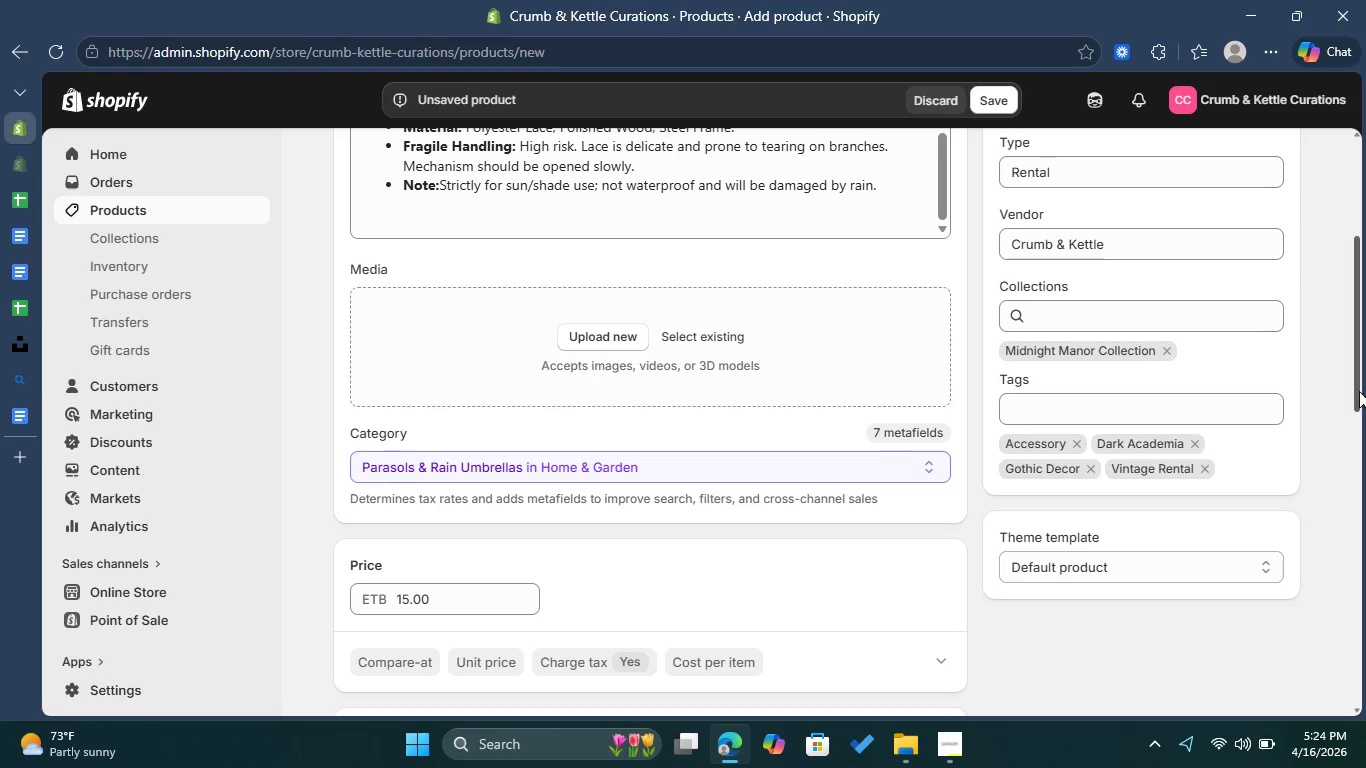 
left_click_drag(start_coordinate=[1350, 393], to_coordinate=[1349, 407])
 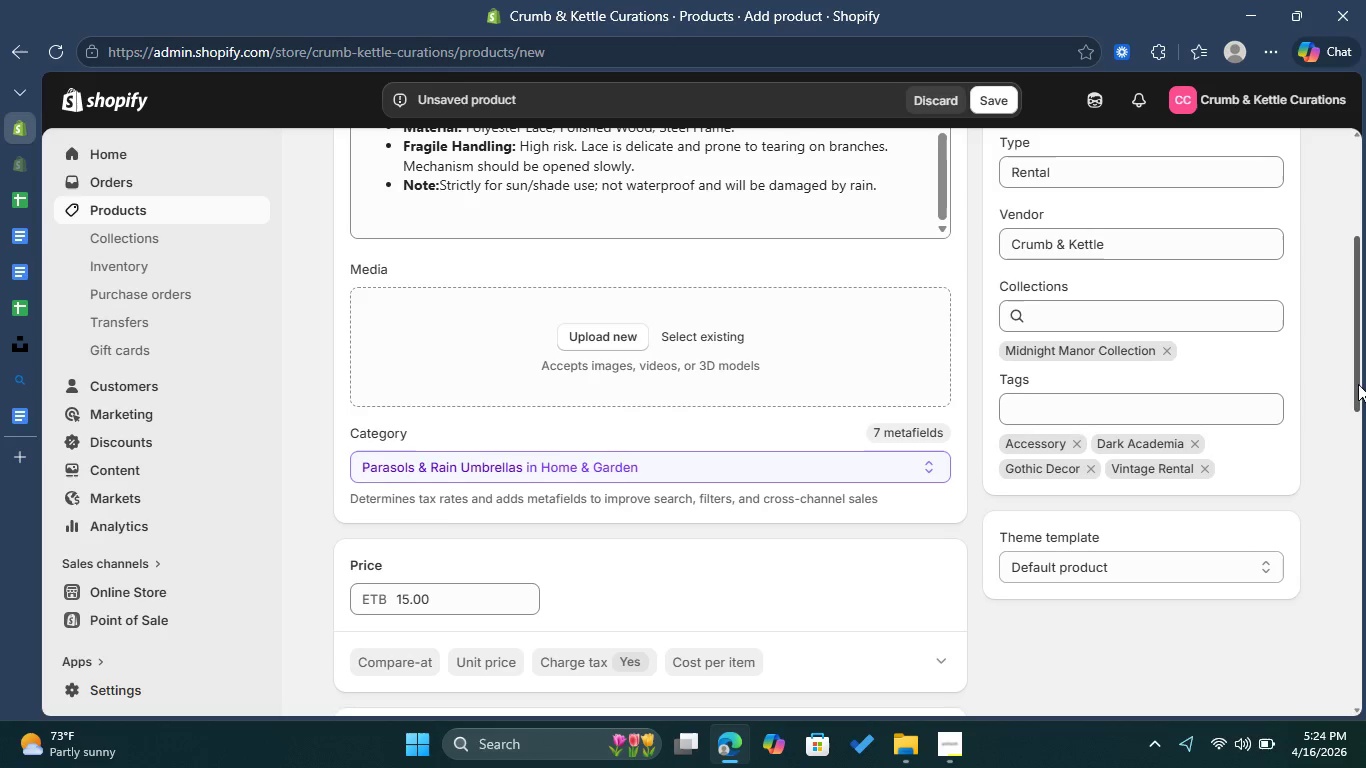 
left_click_drag(start_coordinate=[1358, 384], to_coordinate=[1342, 496])
 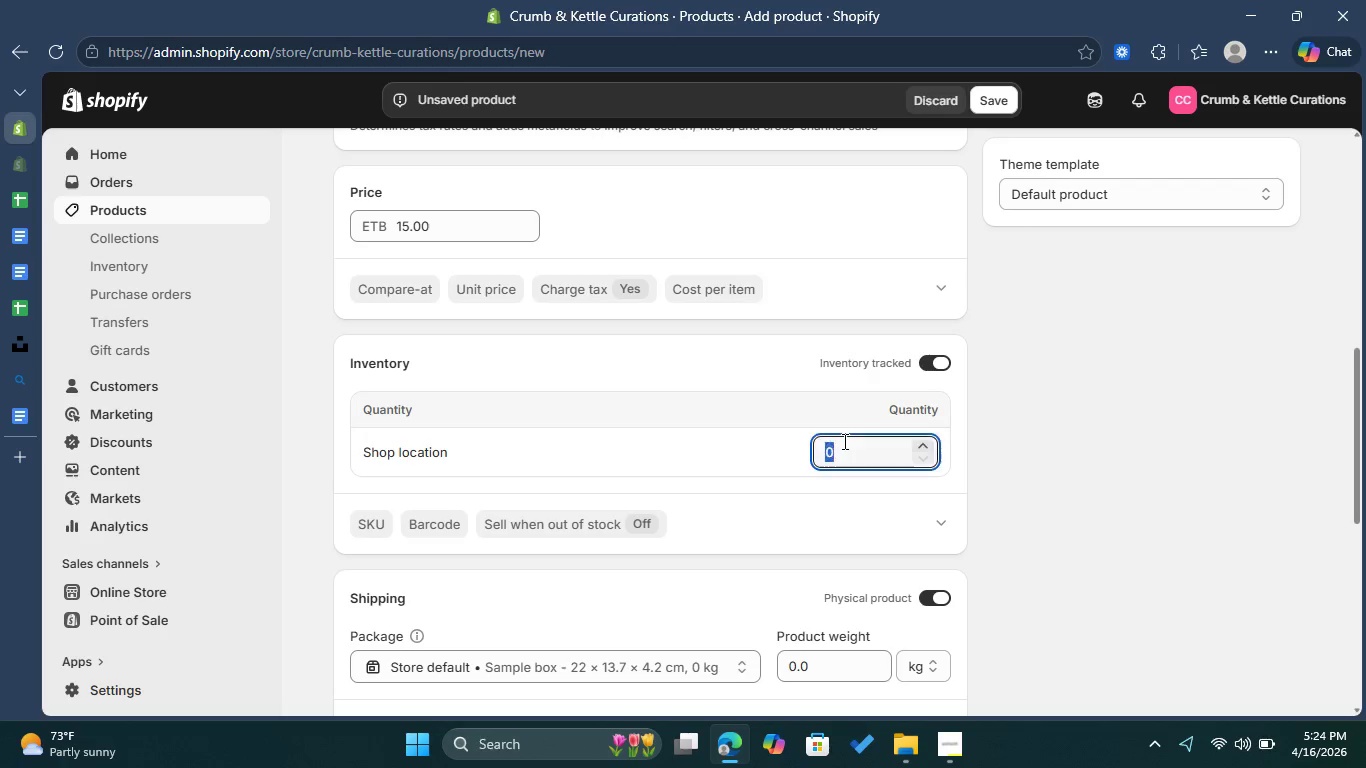 
double_click([843, 441])
 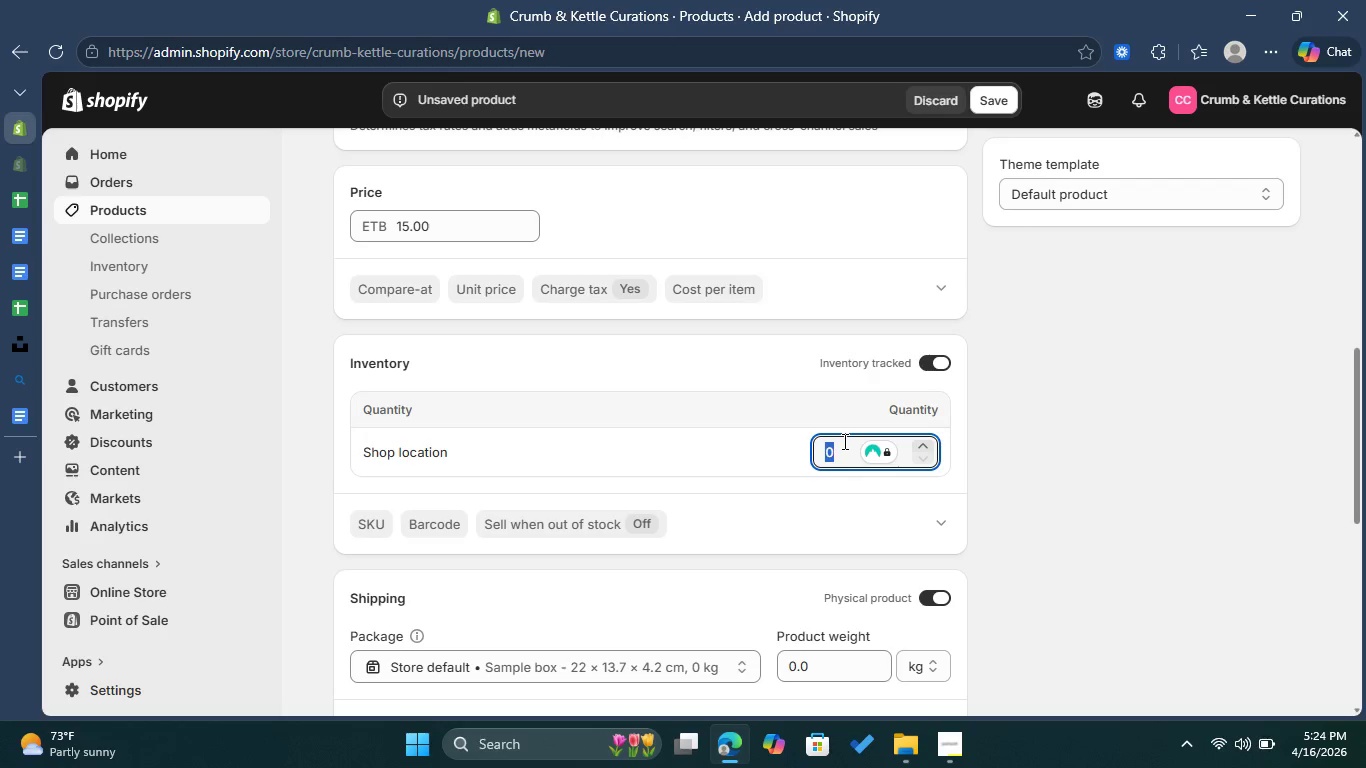 
type(15)
 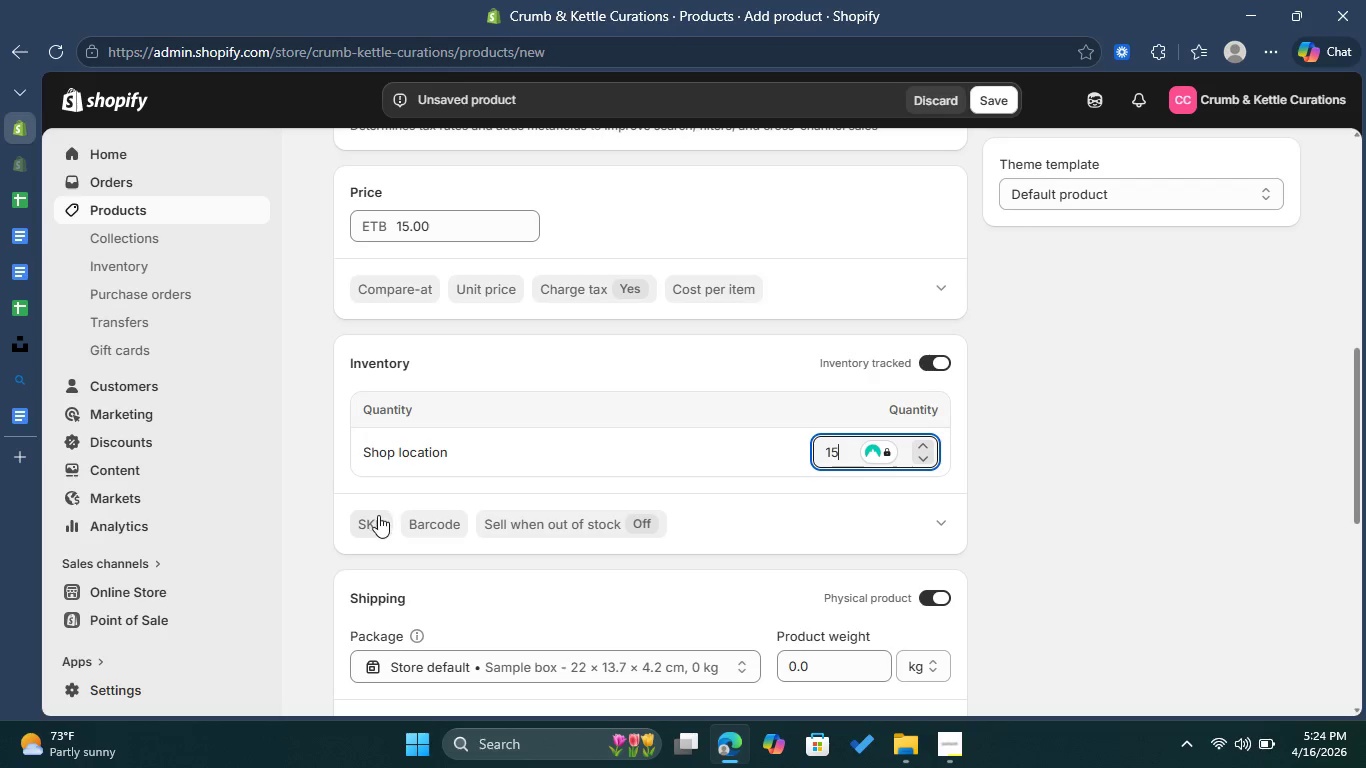 
left_click([373, 519])
 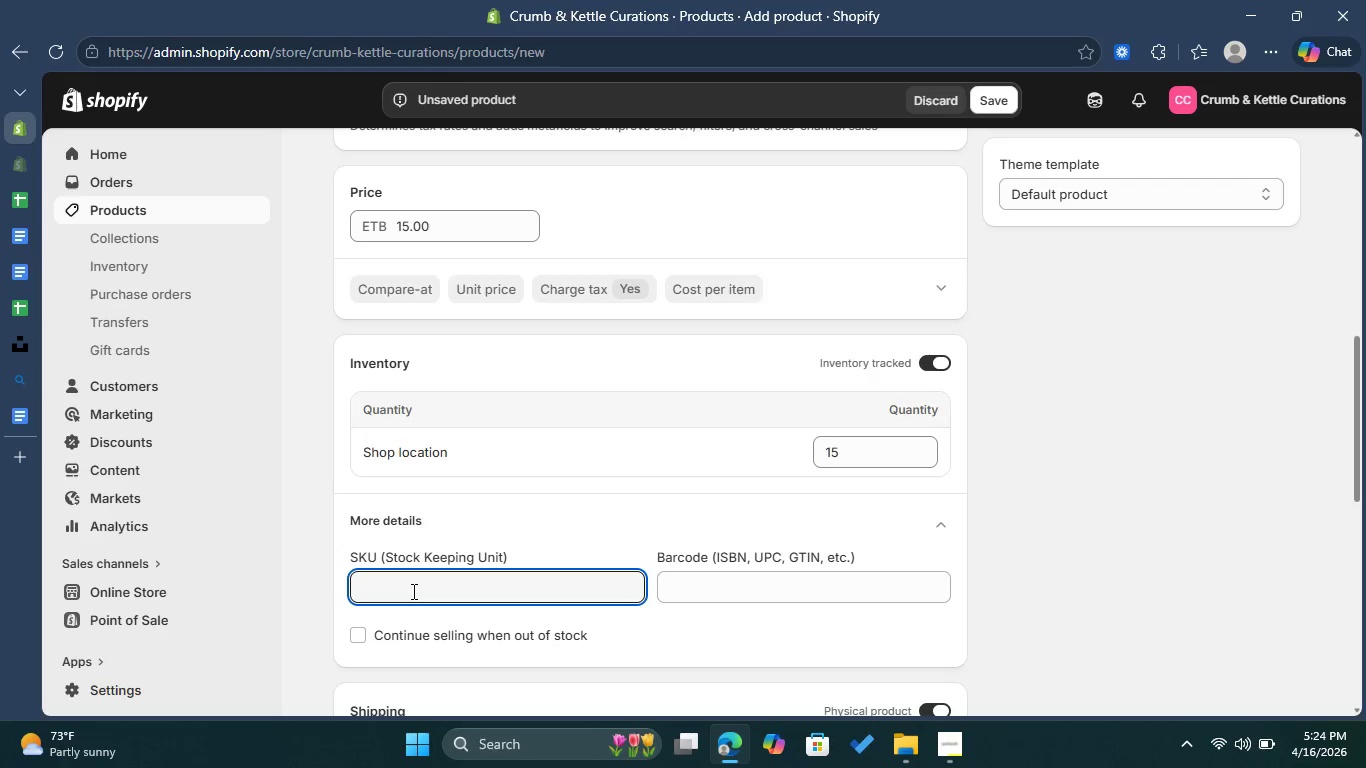 
key(Control+V)
 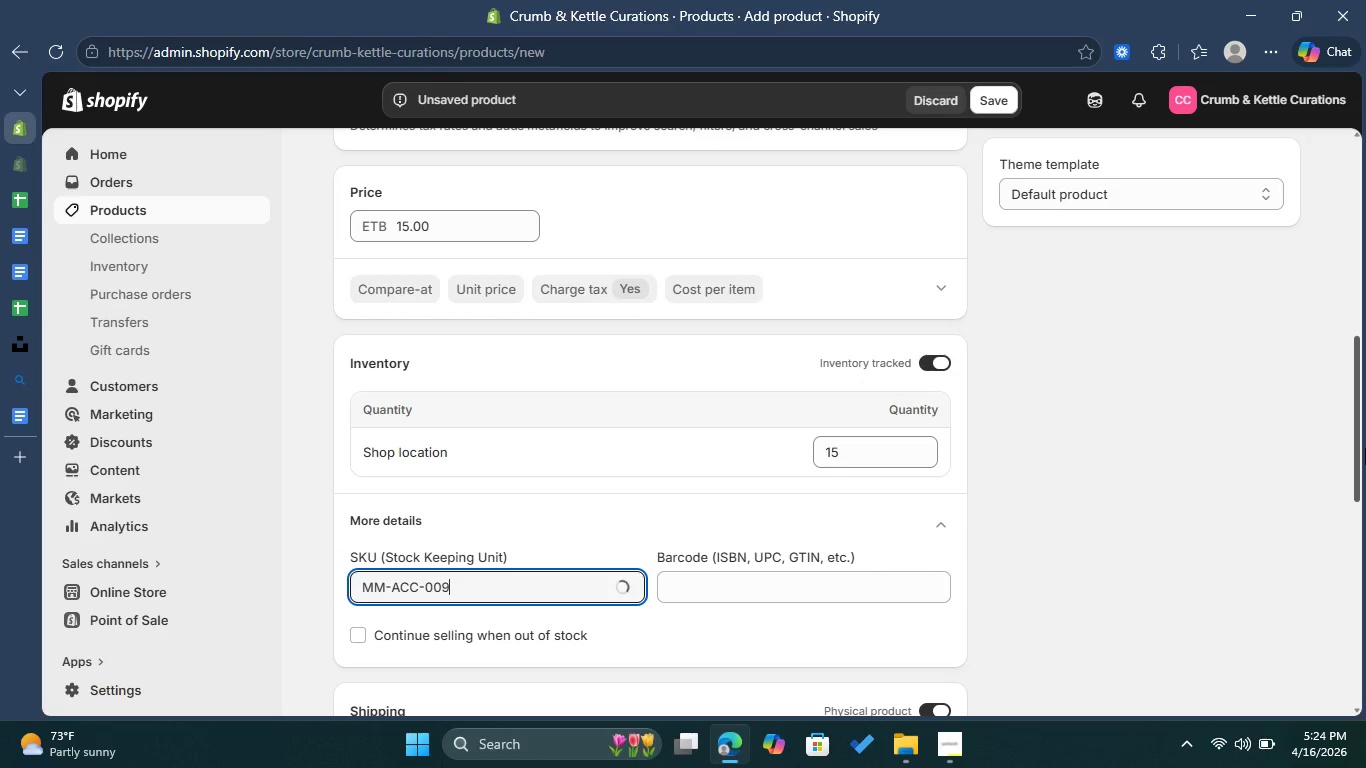 
left_click_drag(start_coordinate=[1358, 451], to_coordinate=[1345, 519])
 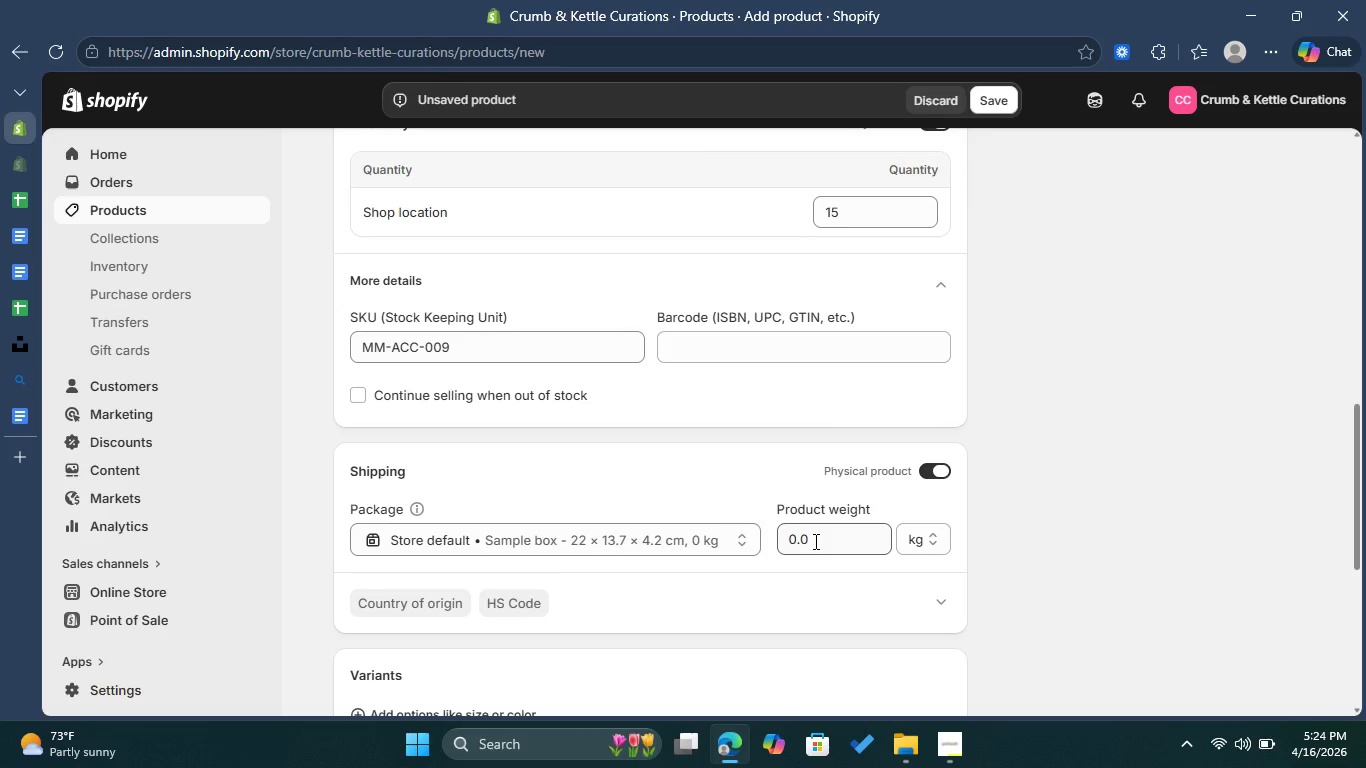 
left_click([814, 541])
 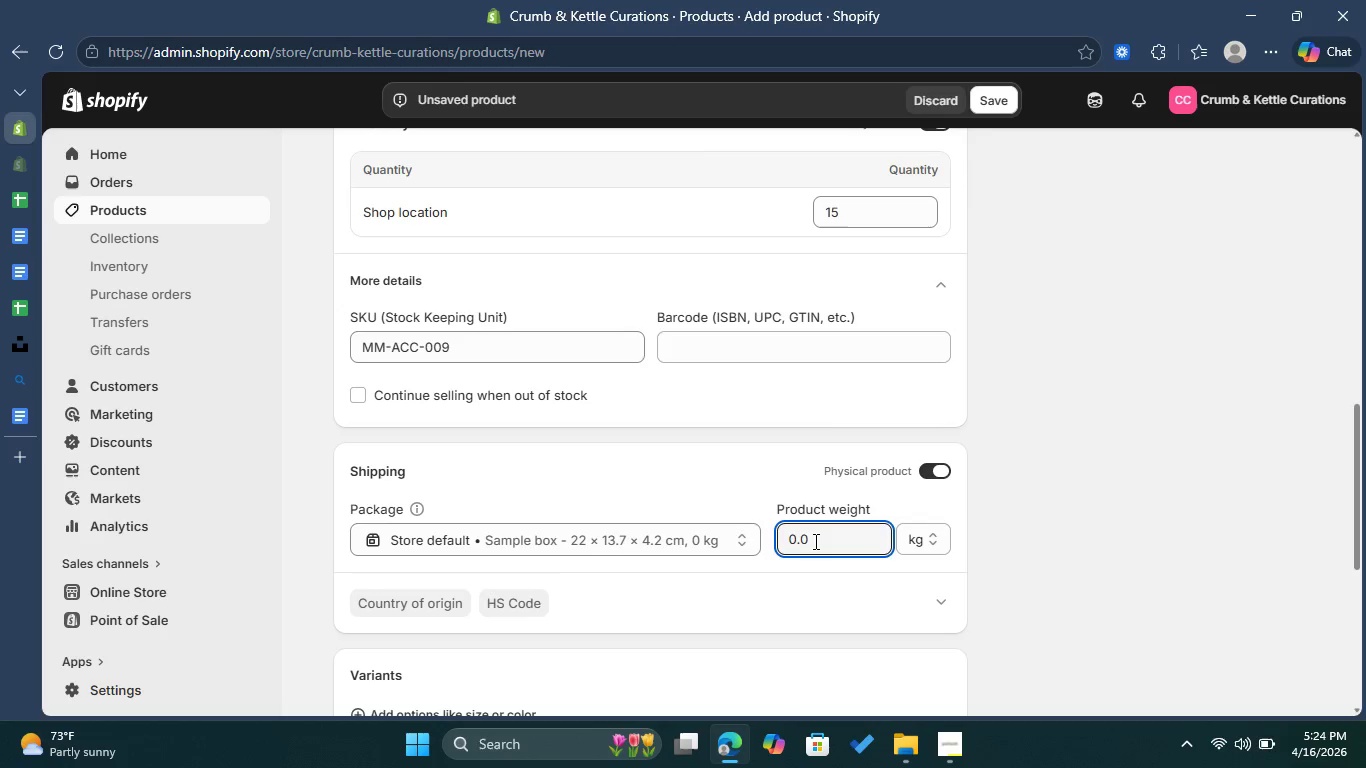 
key(Backspace)
 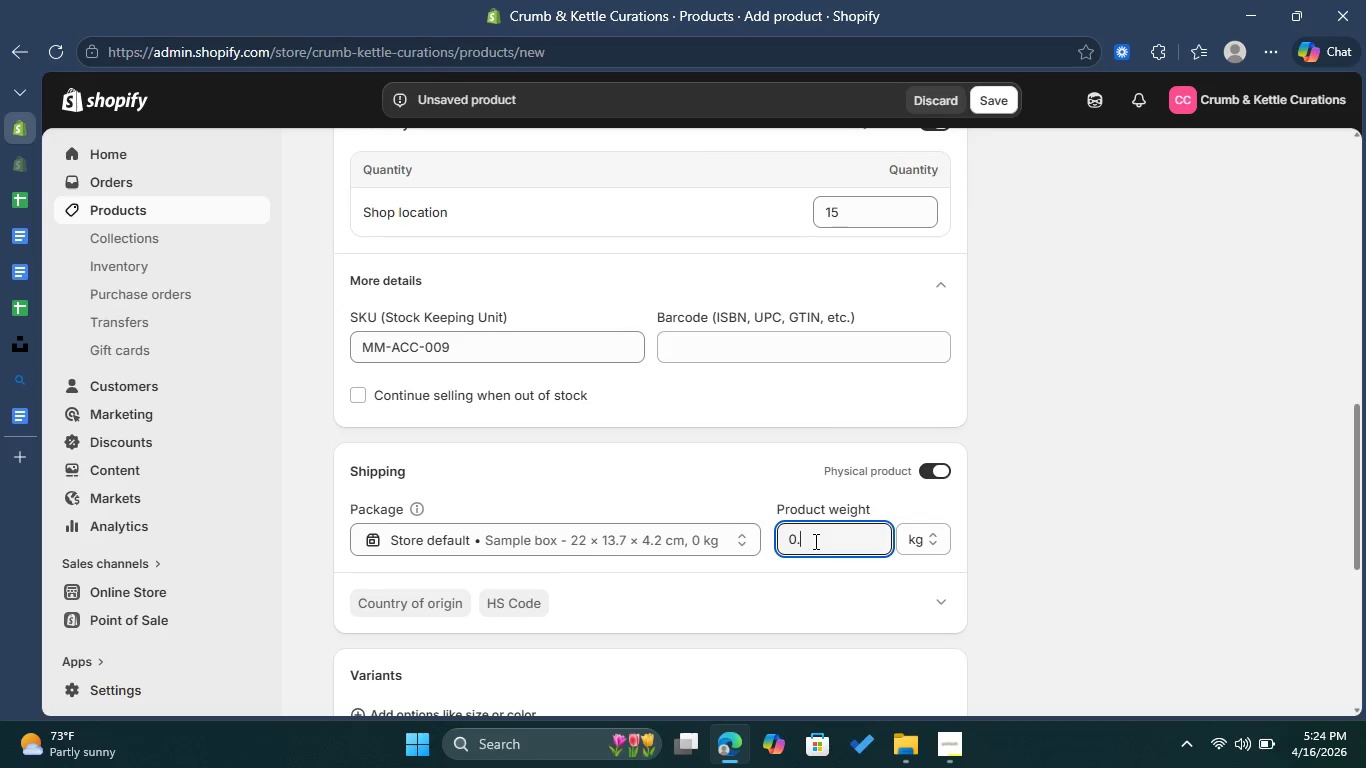 
key(4)
 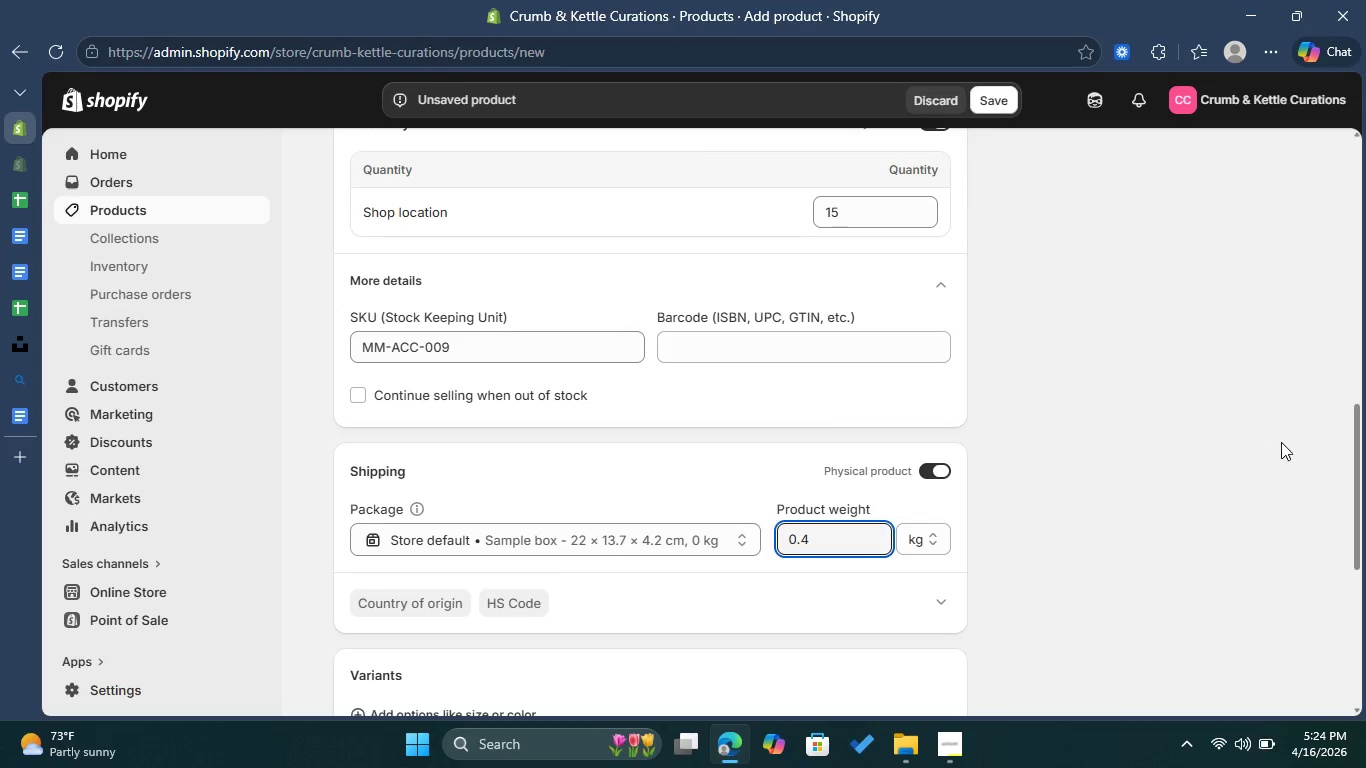 
left_click([1281, 442])
 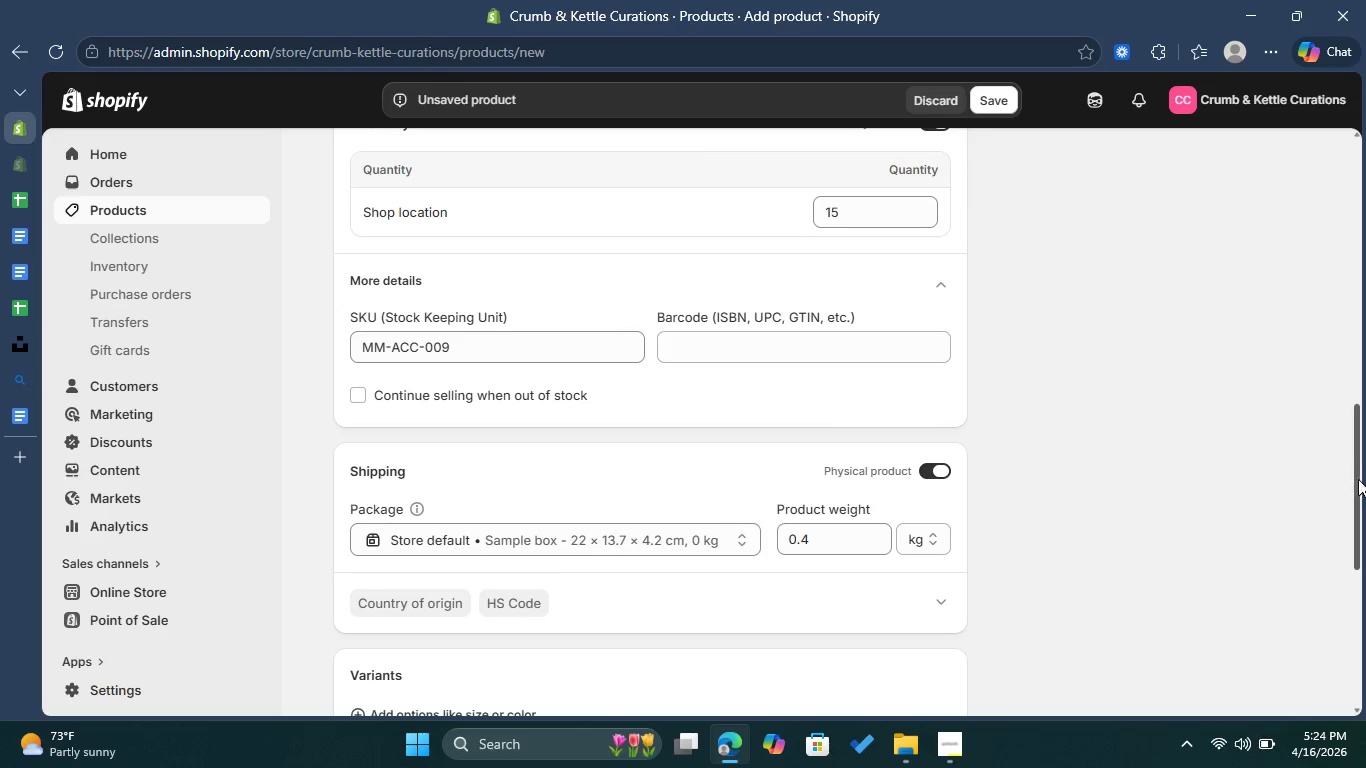 
left_click_drag(start_coordinate=[1362, 484], to_coordinate=[1362, 499])
 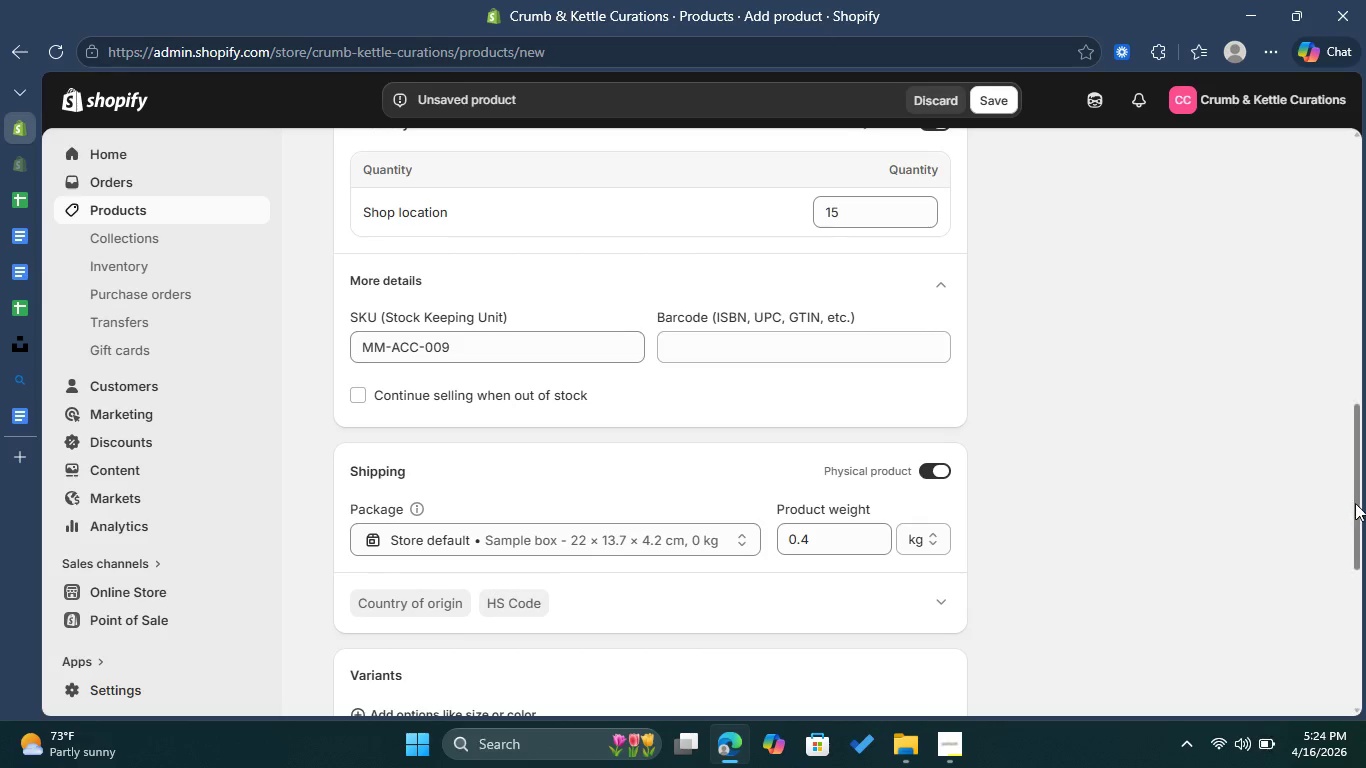 
left_click_drag(start_coordinate=[1355, 503], to_coordinate=[1335, 576])
 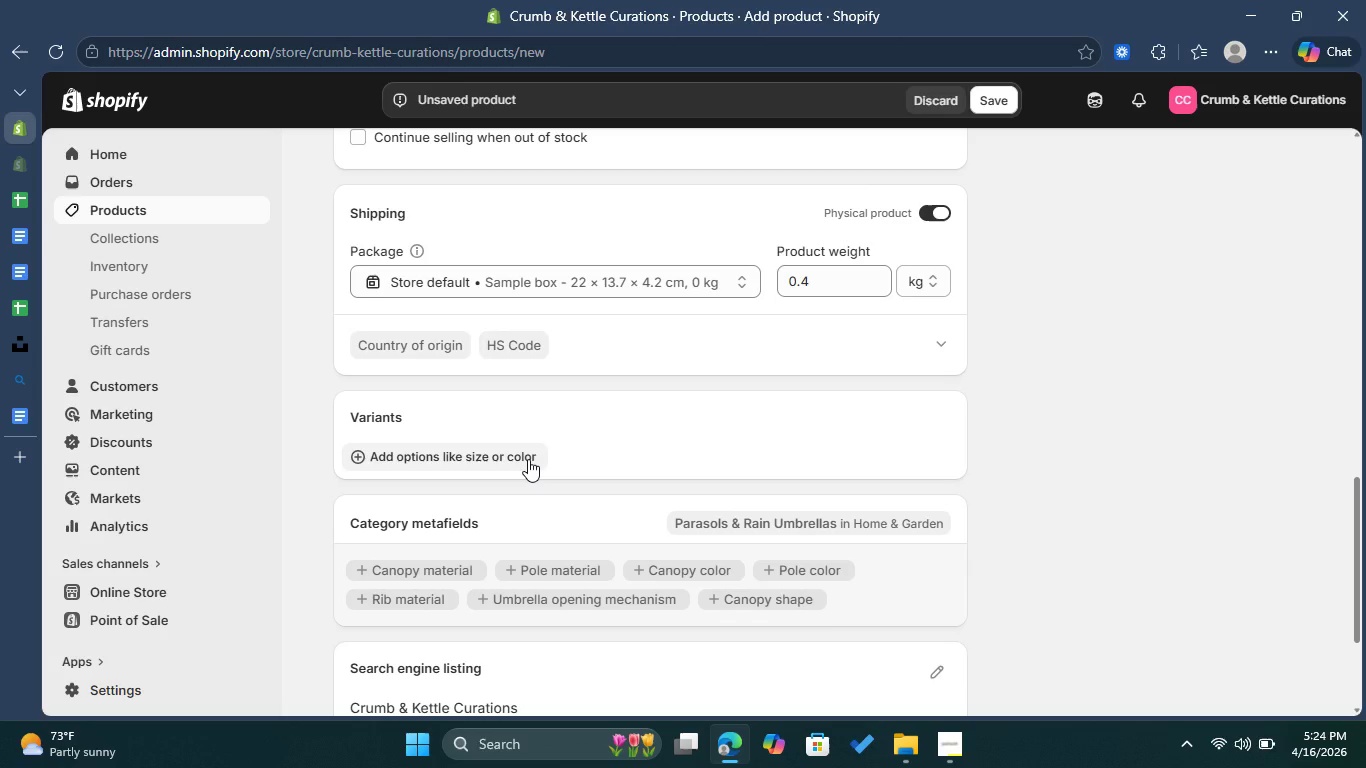 
left_click([528, 459])
 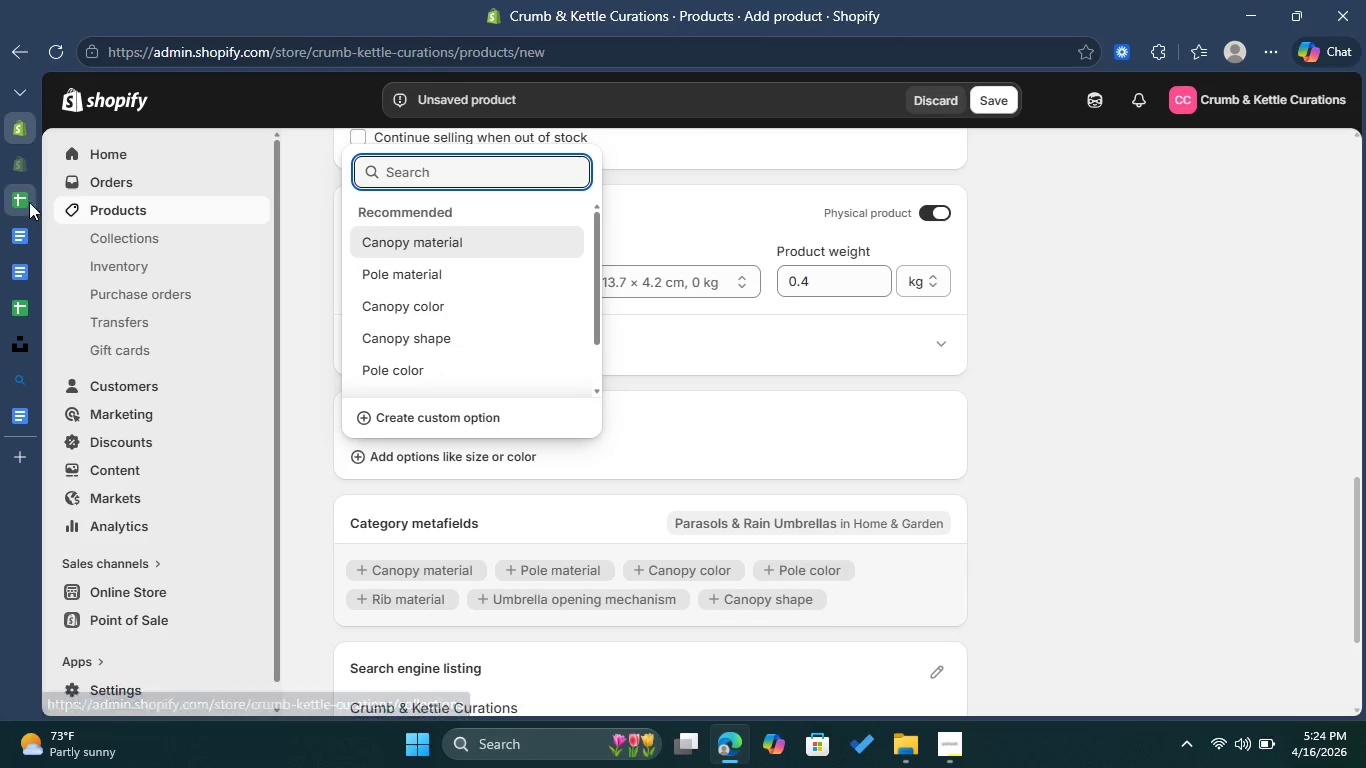 
left_click([28, 201])
 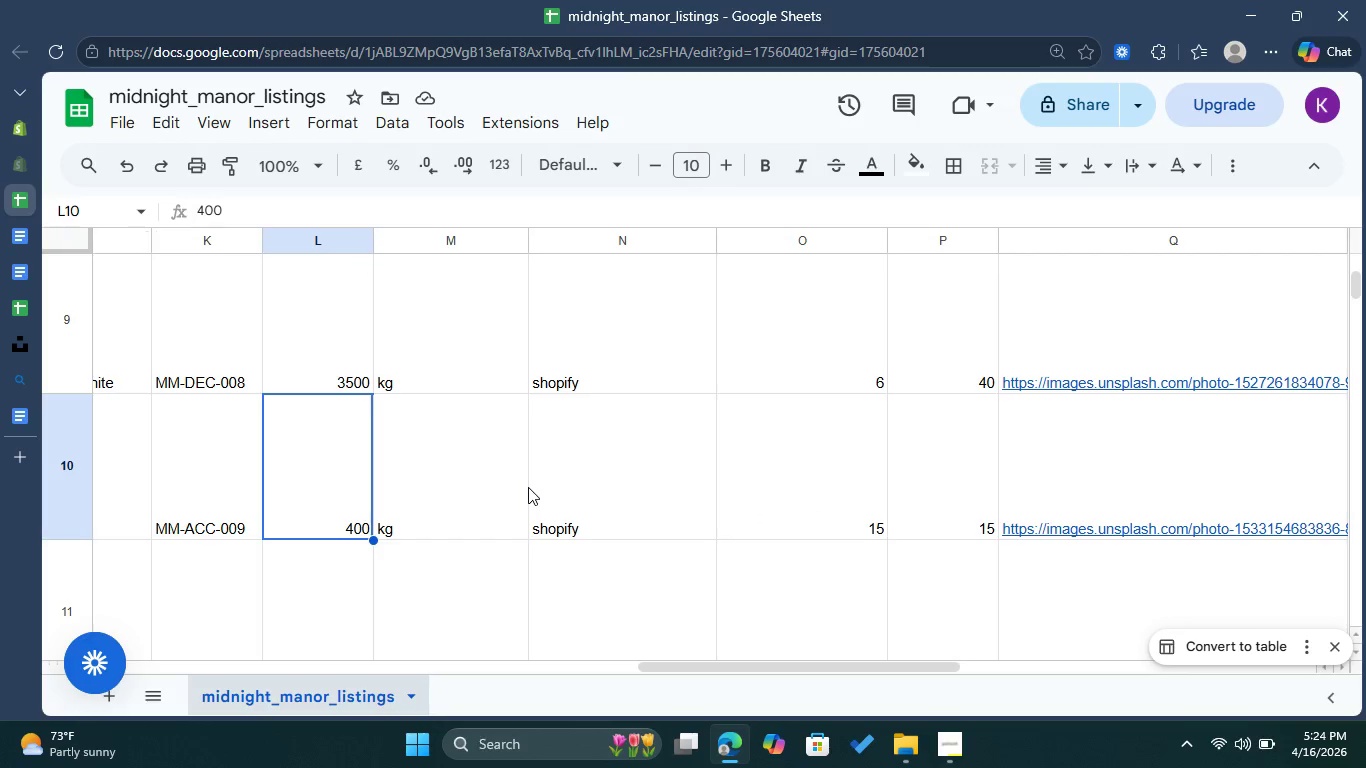 
left_click([528, 487])
 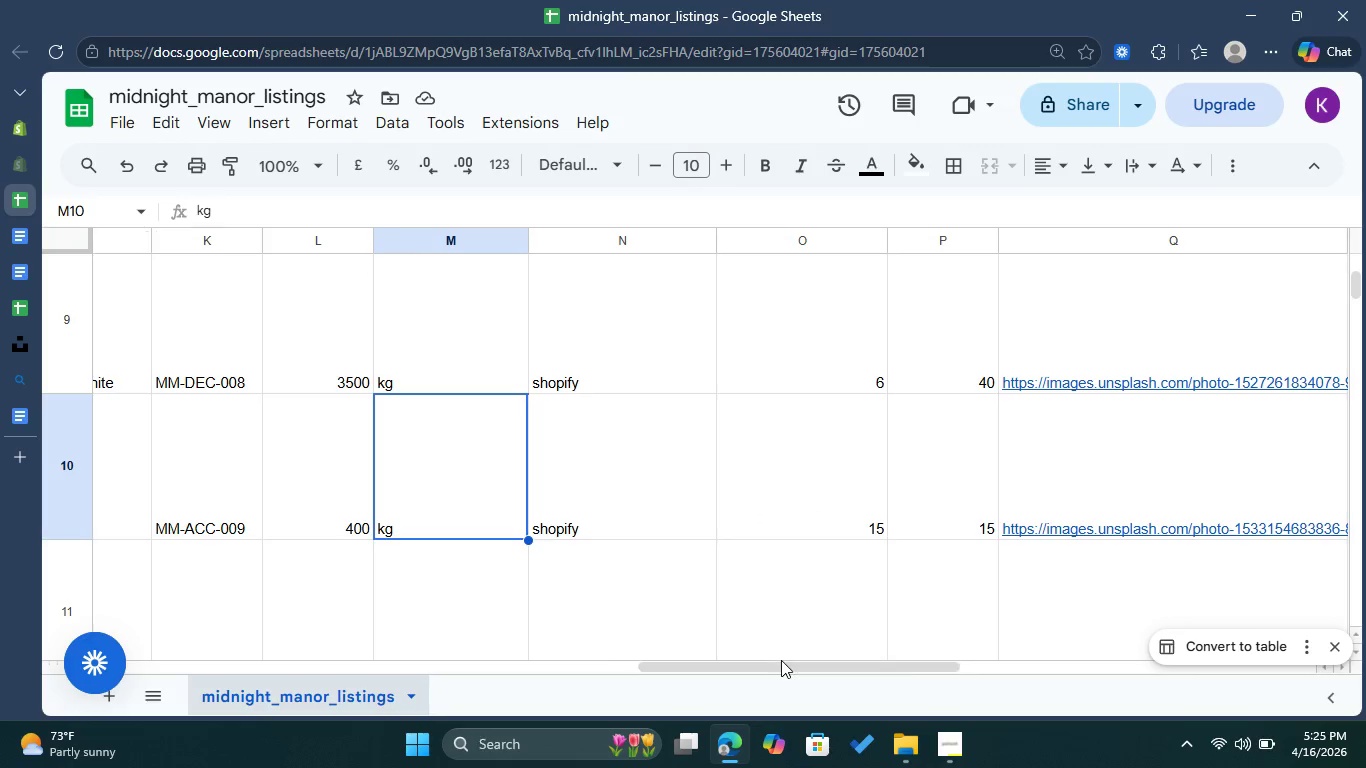 
left_click_drag(start_coordinate=[779, 661], to_coordinate=[605, 670])
 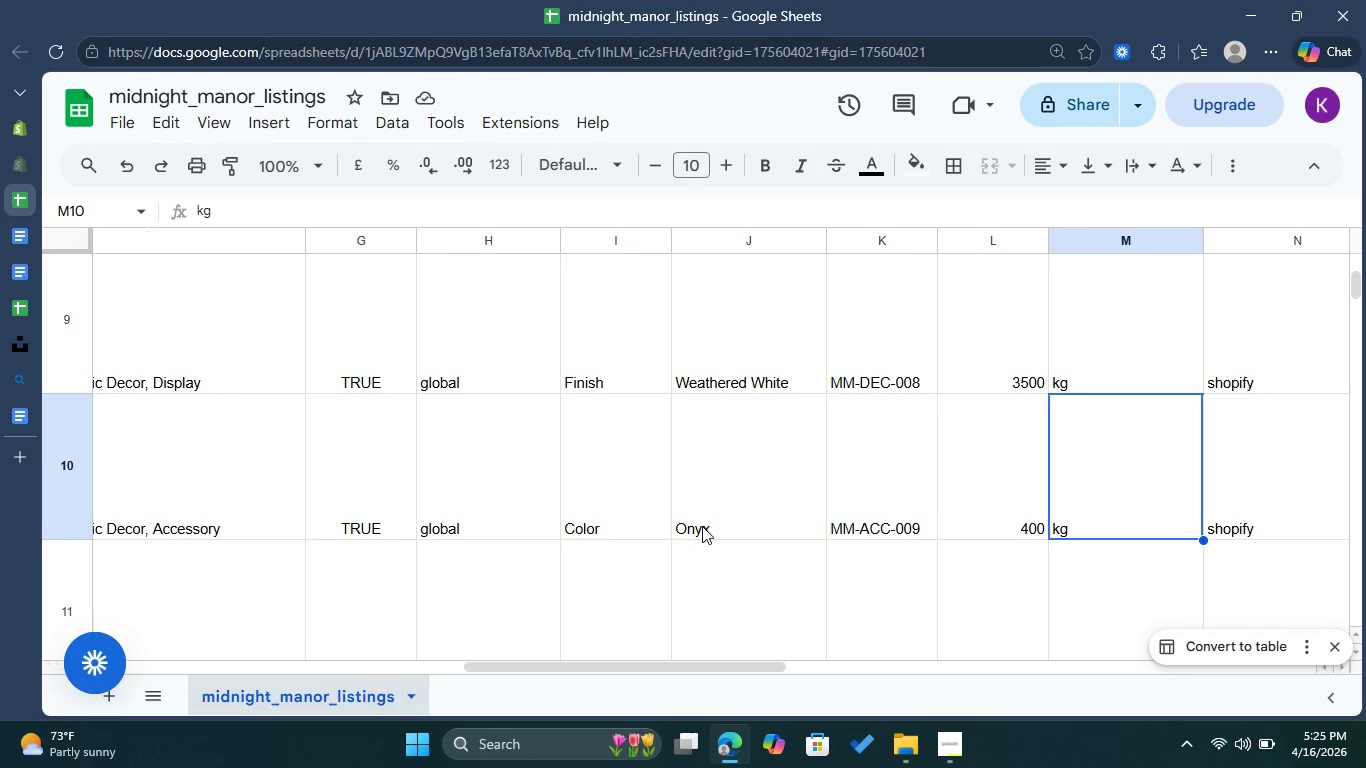 
left_click([702, 526])
 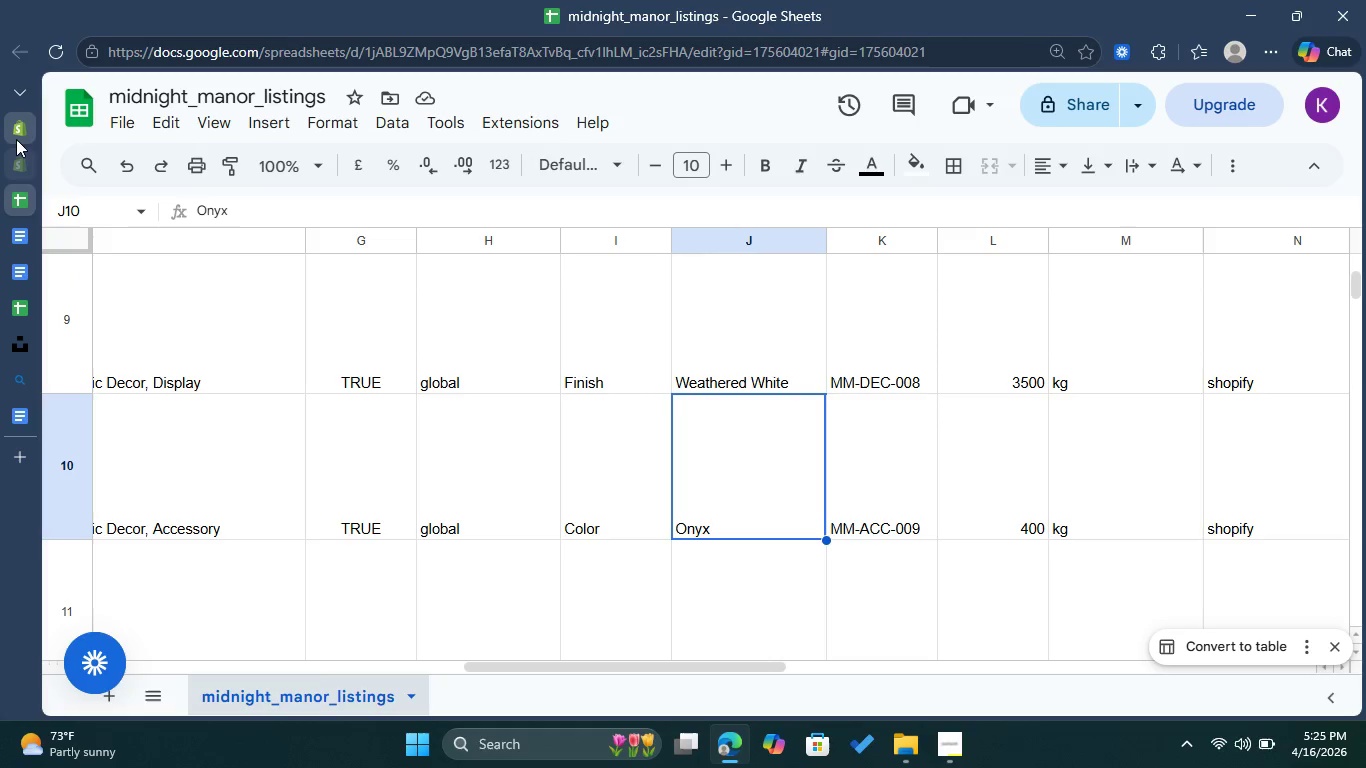 
left_click([16, 139])
 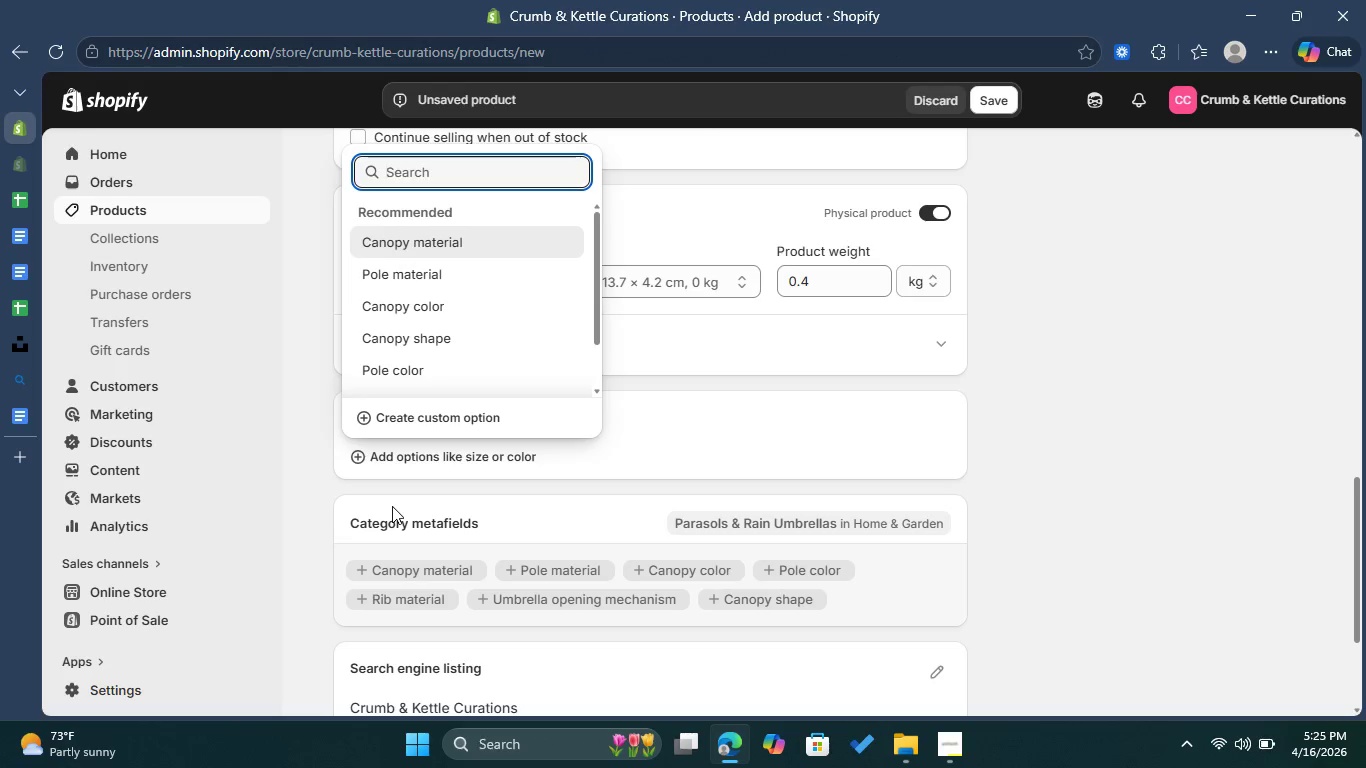 
type(c)
key(Backspace)
type(Color)
 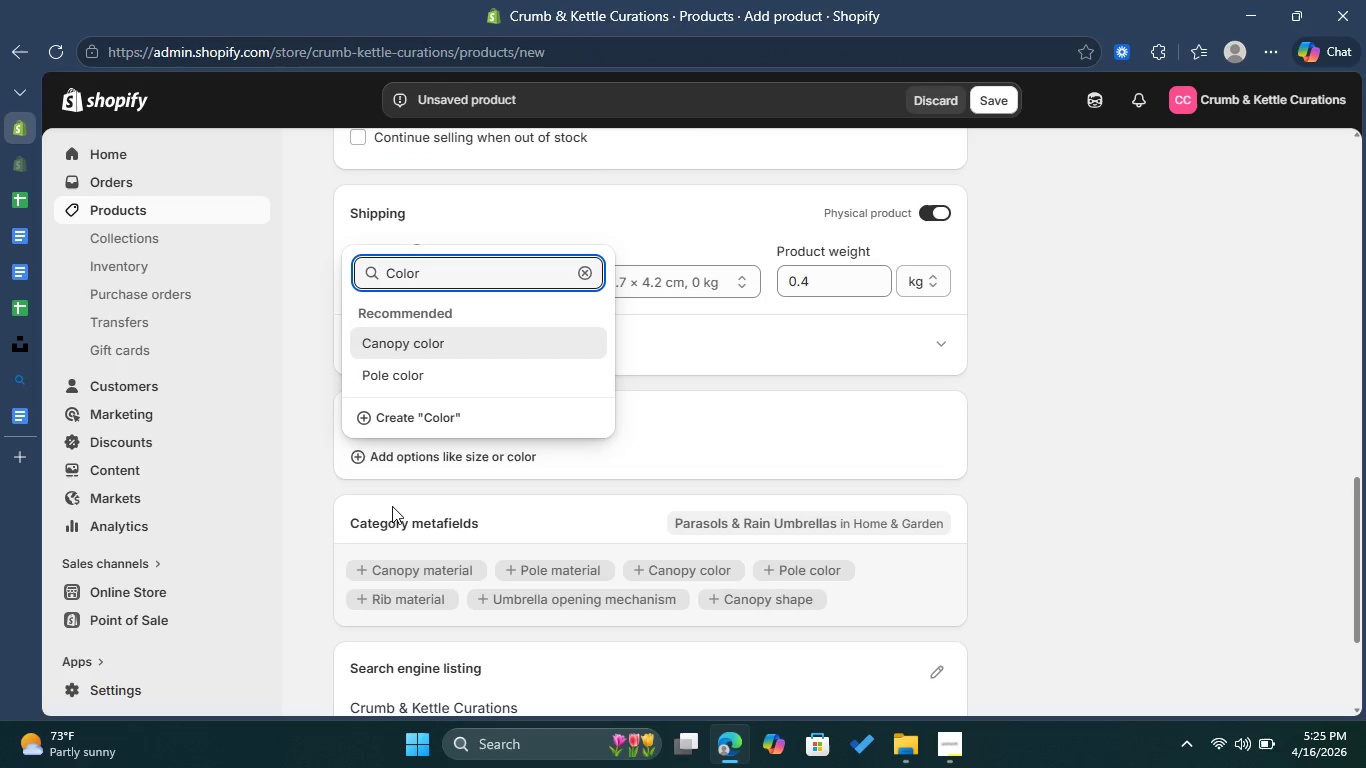 
left_click([654, 375])
 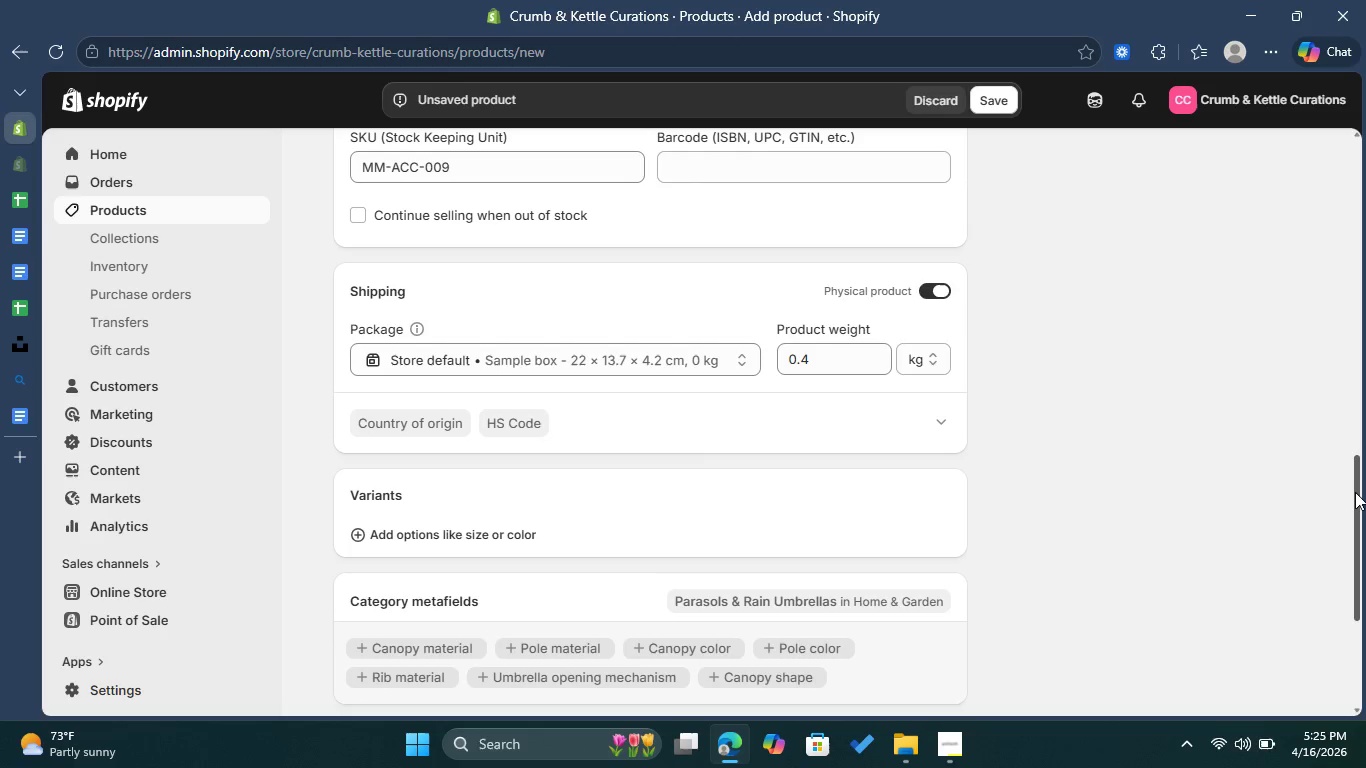 
wait(5.44)
 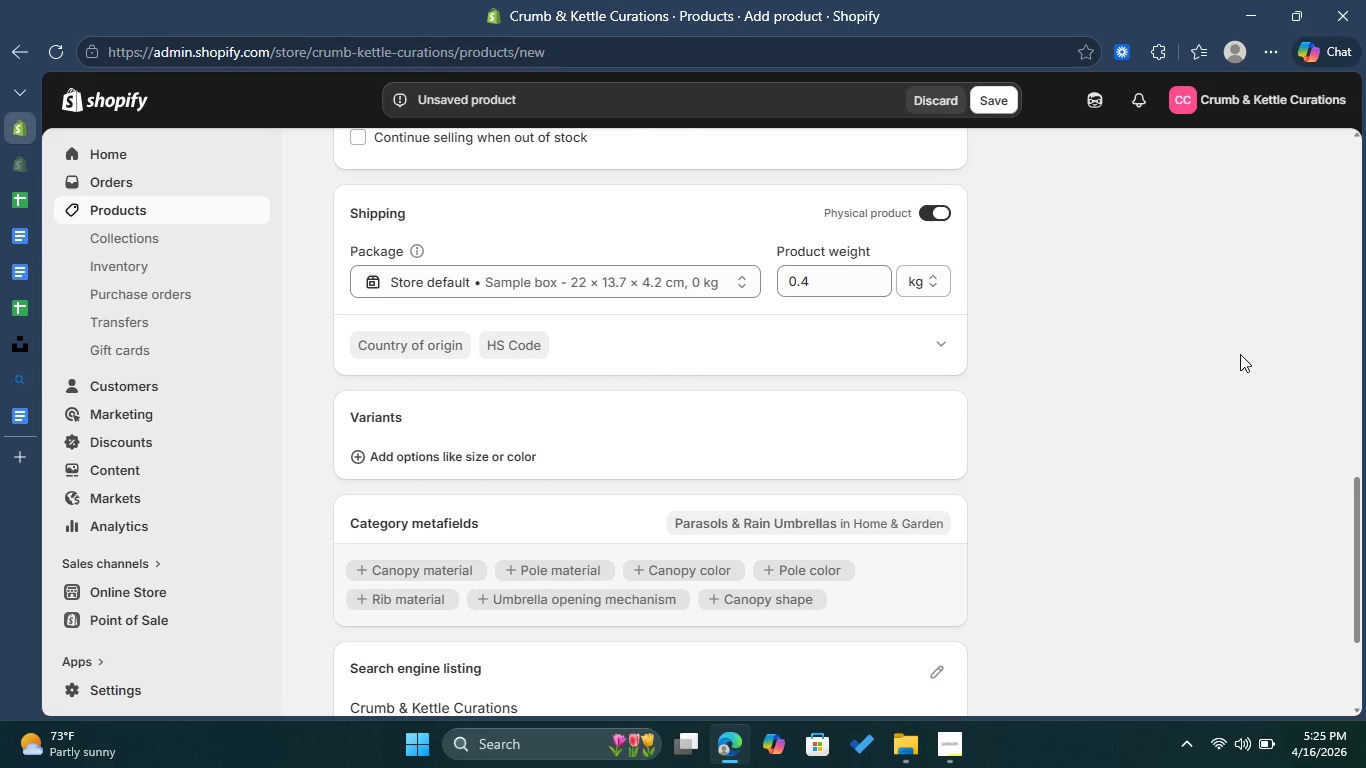 
left_click([498, 463])
 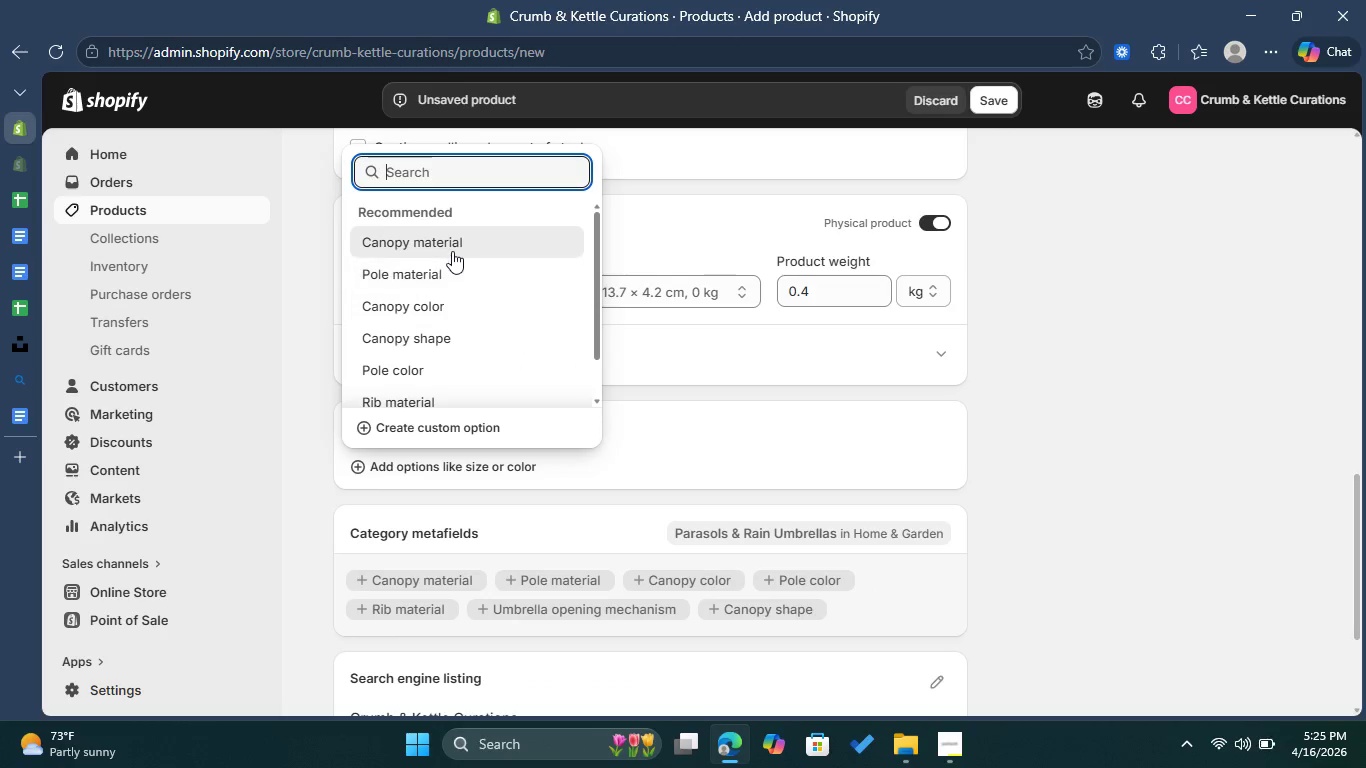 
type(color)
 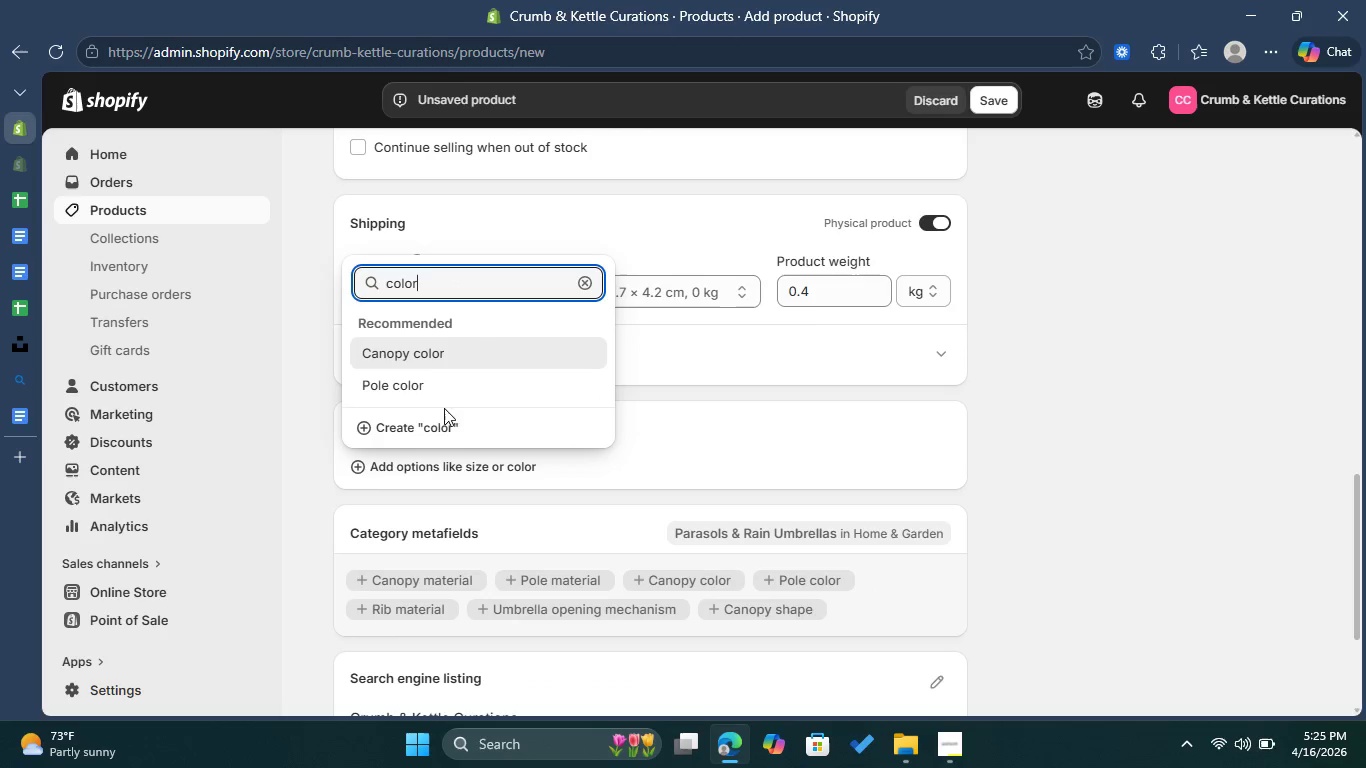 
left_click([433, 426])
 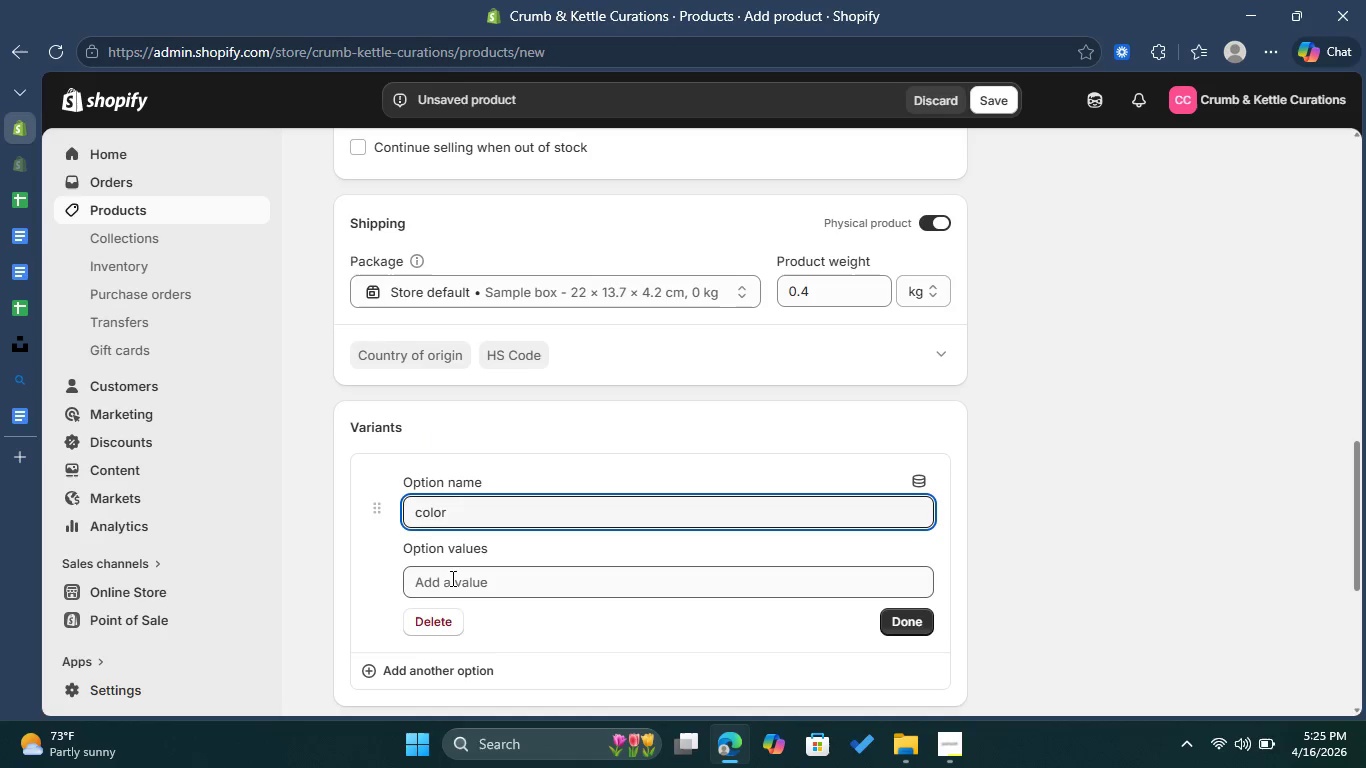 
left_click([451, 582])
 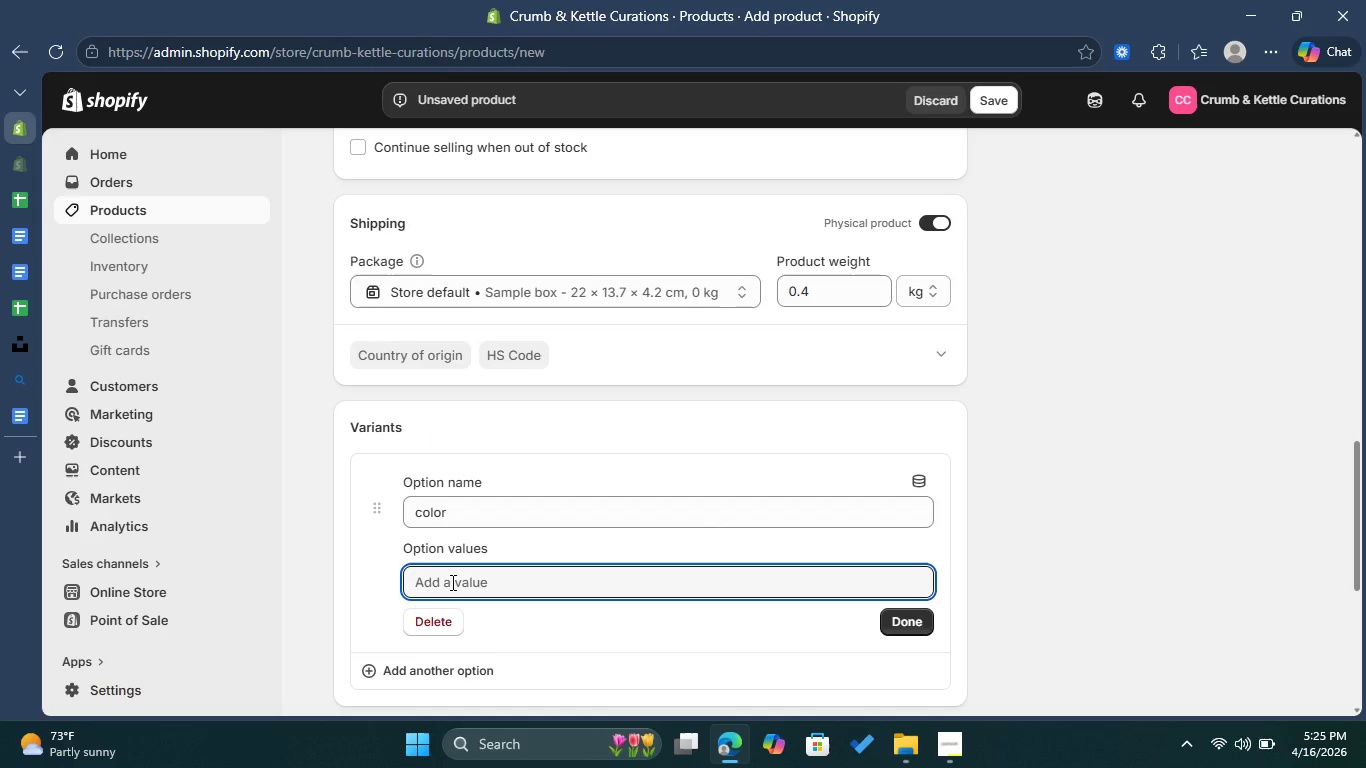 
key(O)
 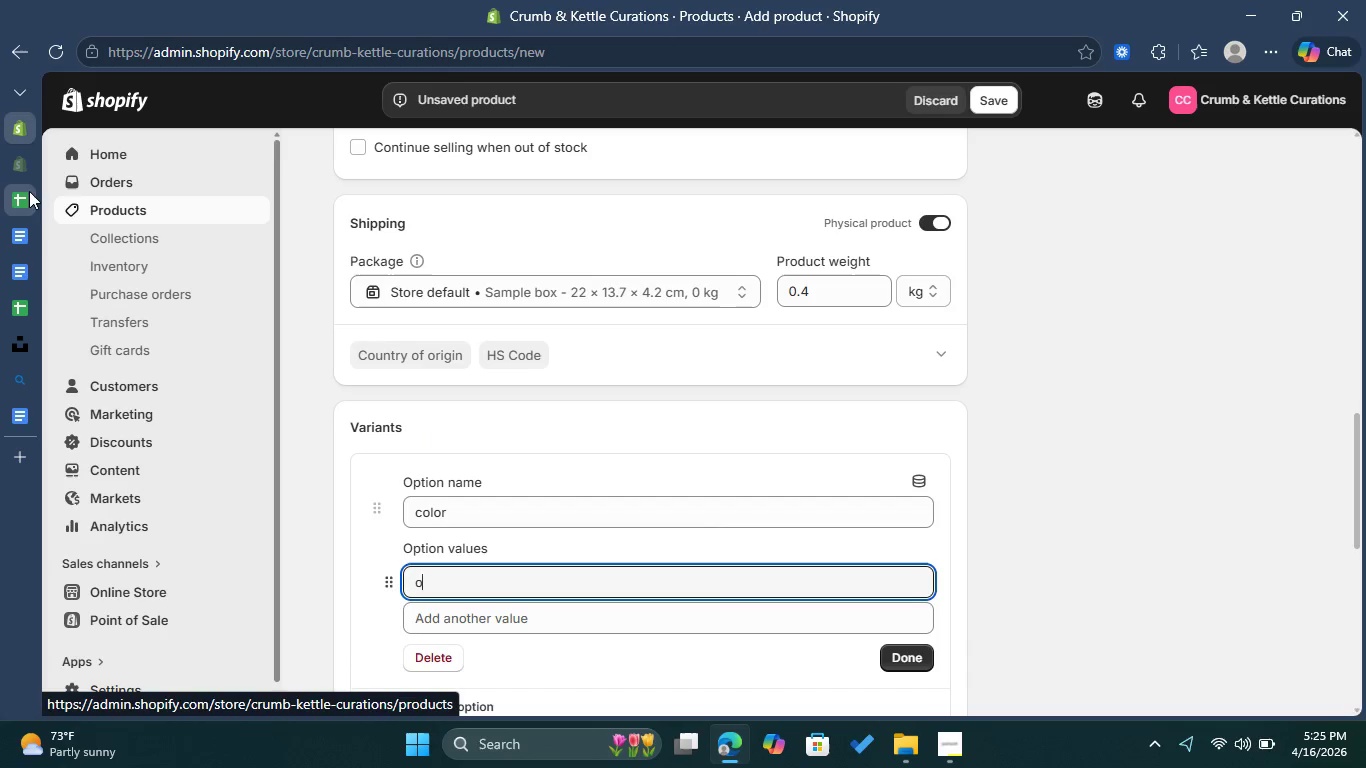 
left_click([23, 191])
 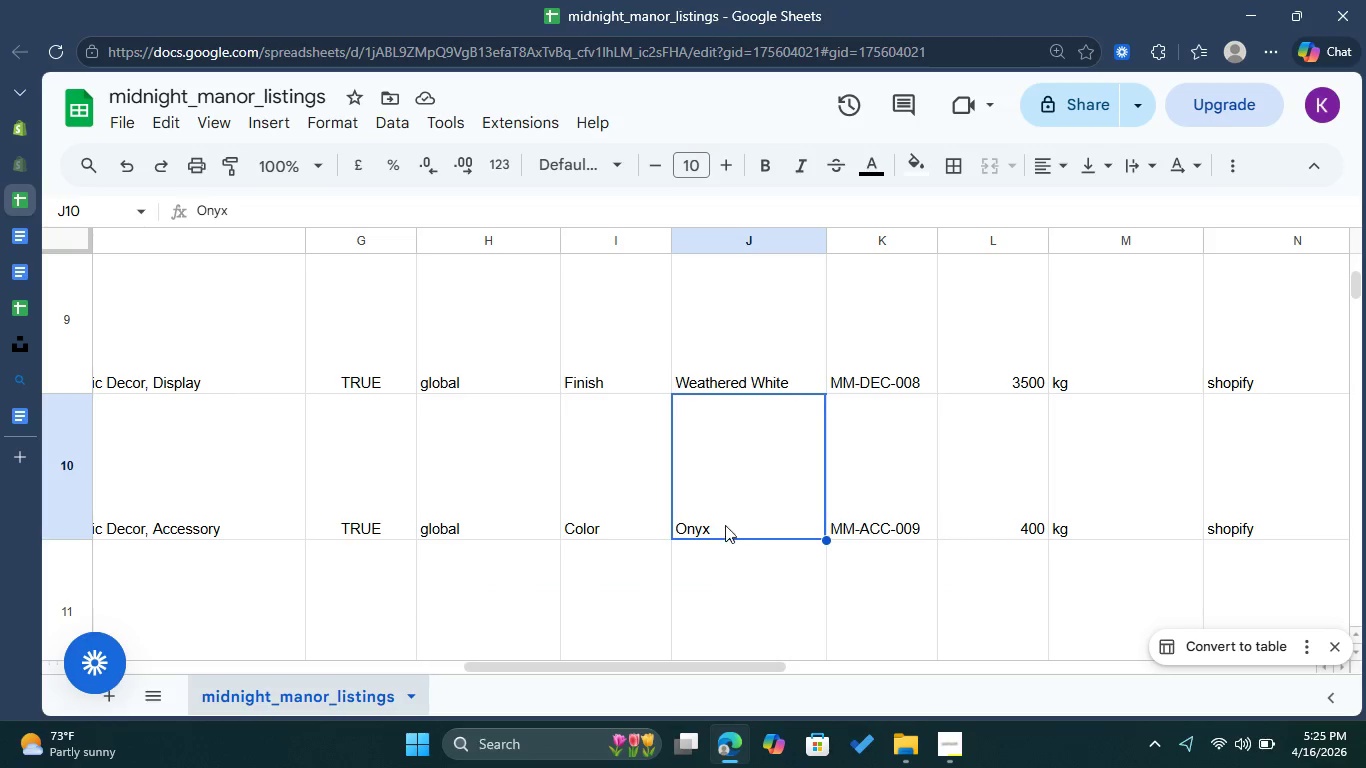 
left_click([723, 526])
 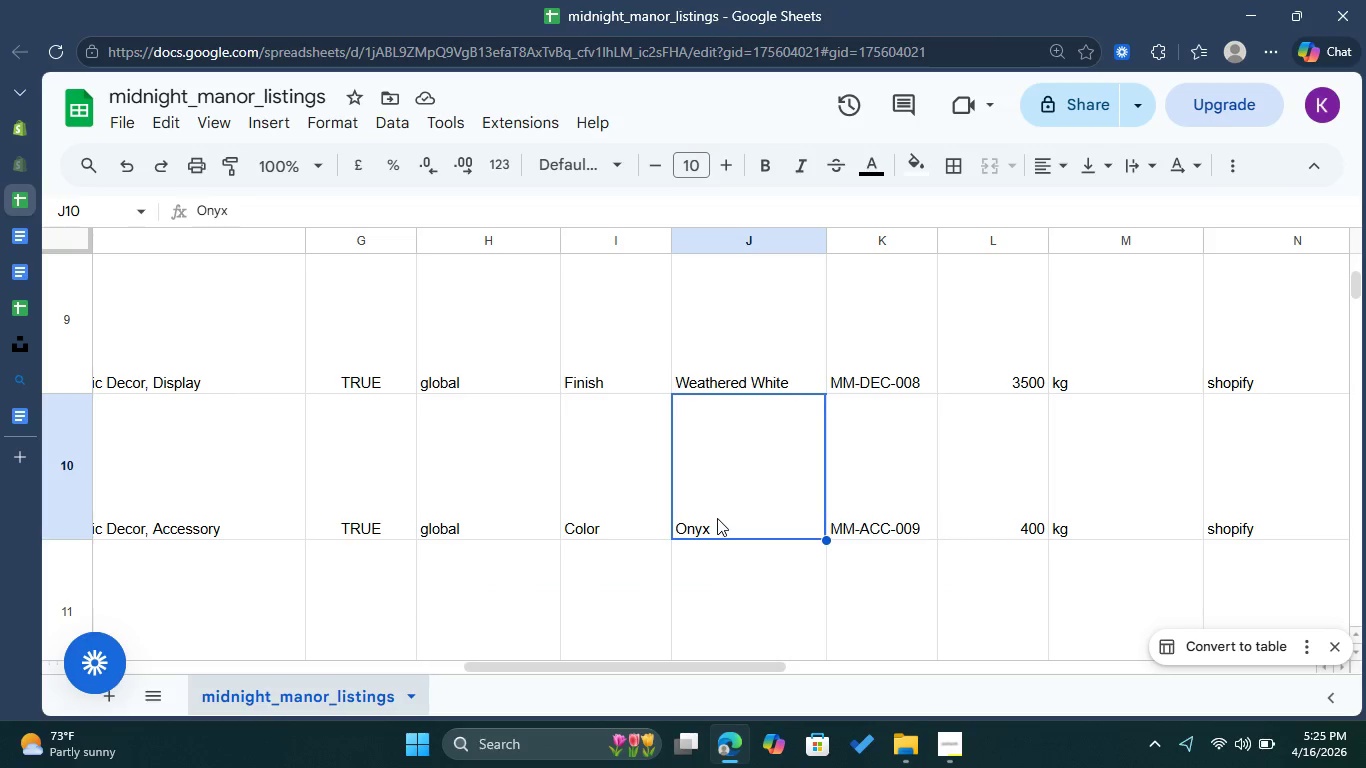 
double_click([717, 518])
 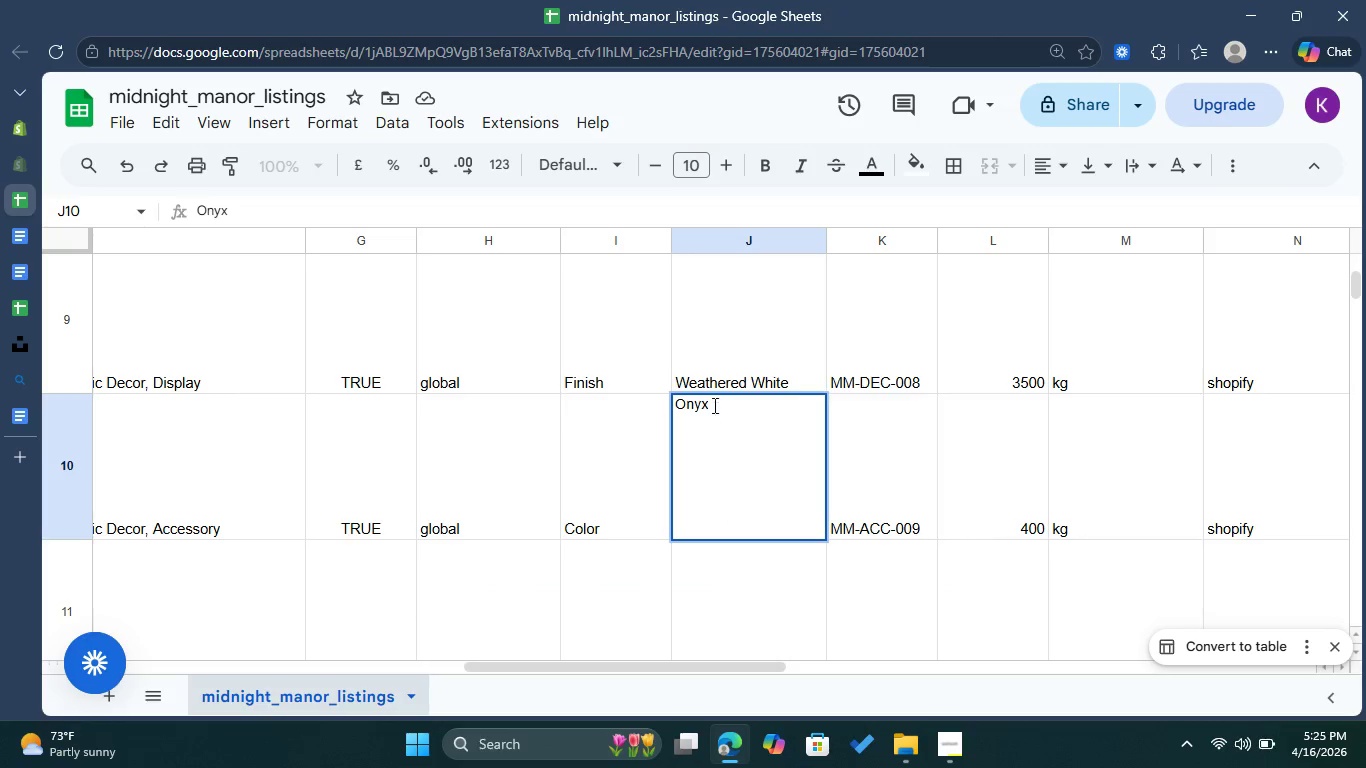 
left_click_drag(start_coordinate=[713, 405], to_coordinate=[678, 405])
 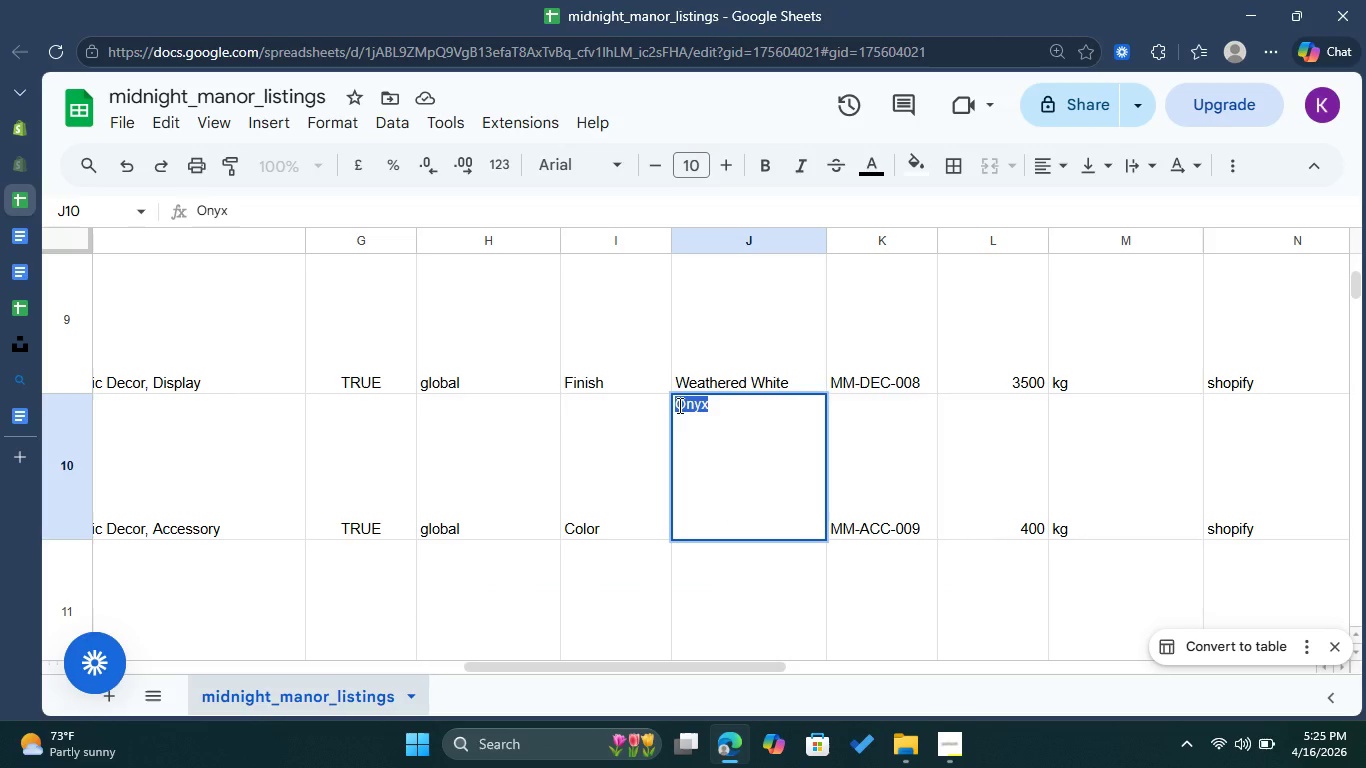 
key(Control+C)
 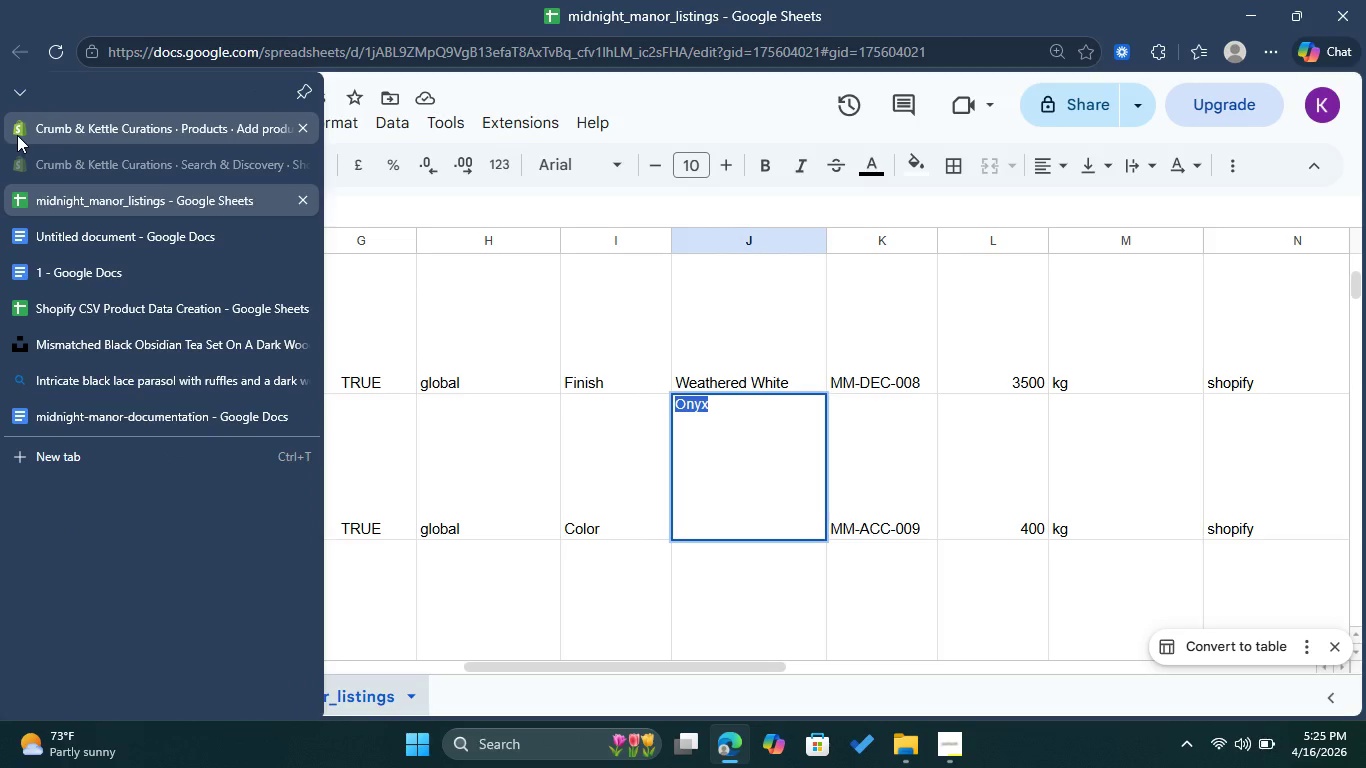 
left_click([17, 135])
 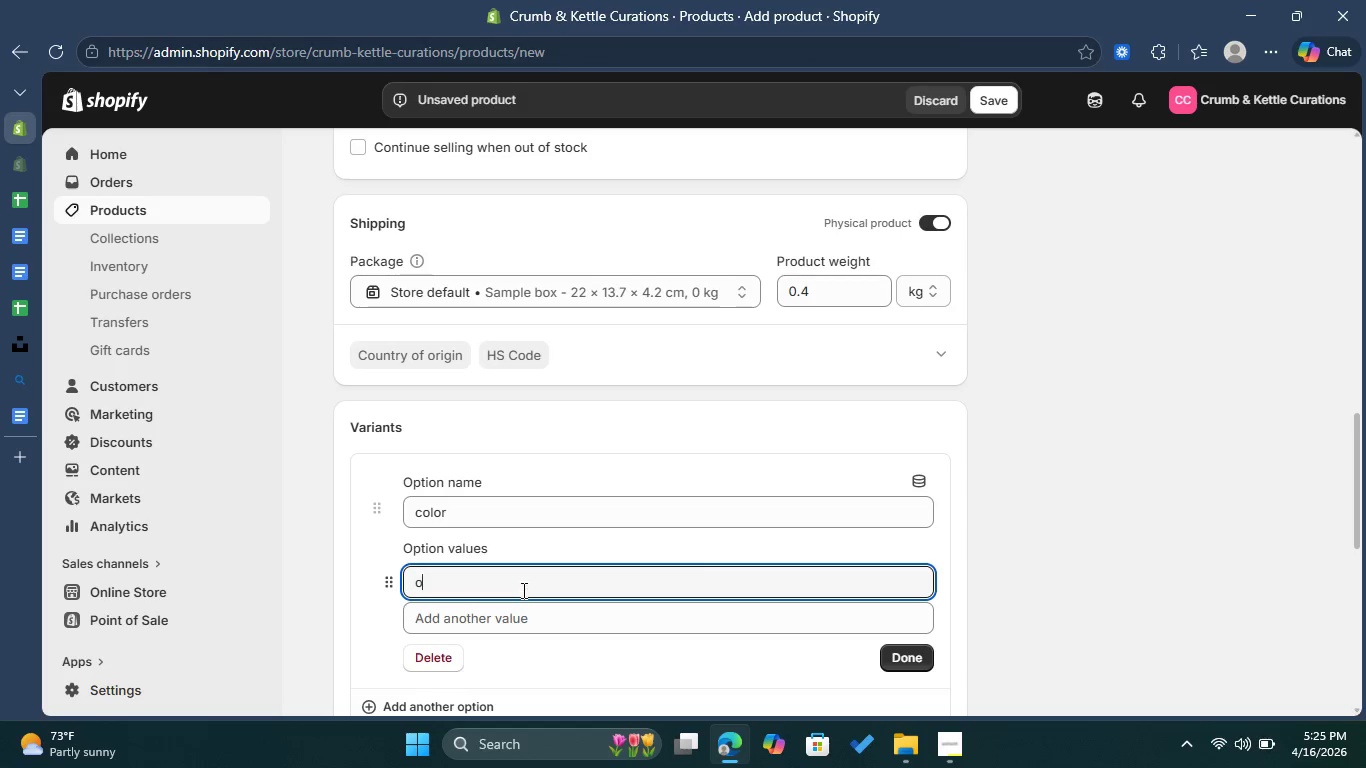 
key(Backspace)
 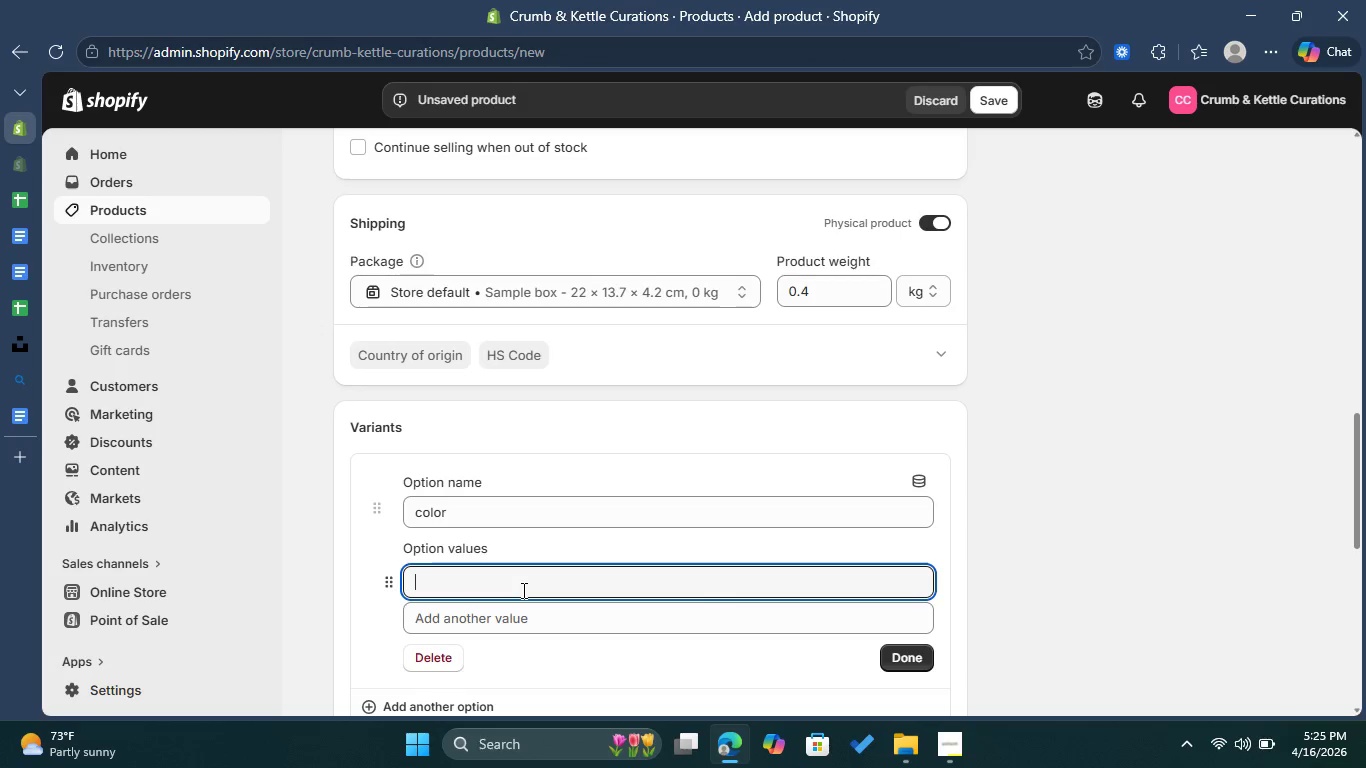 
key(Control+V)
 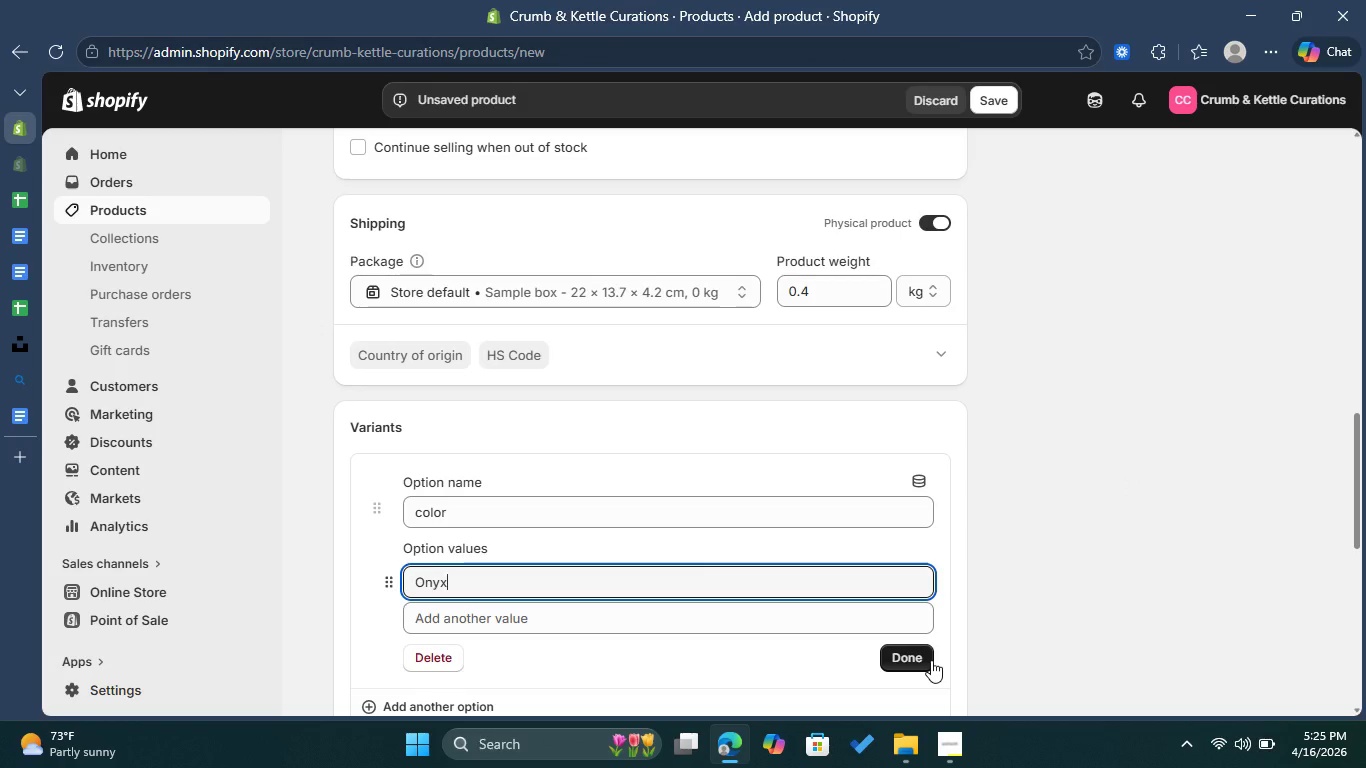 
left_click([925, 662])
 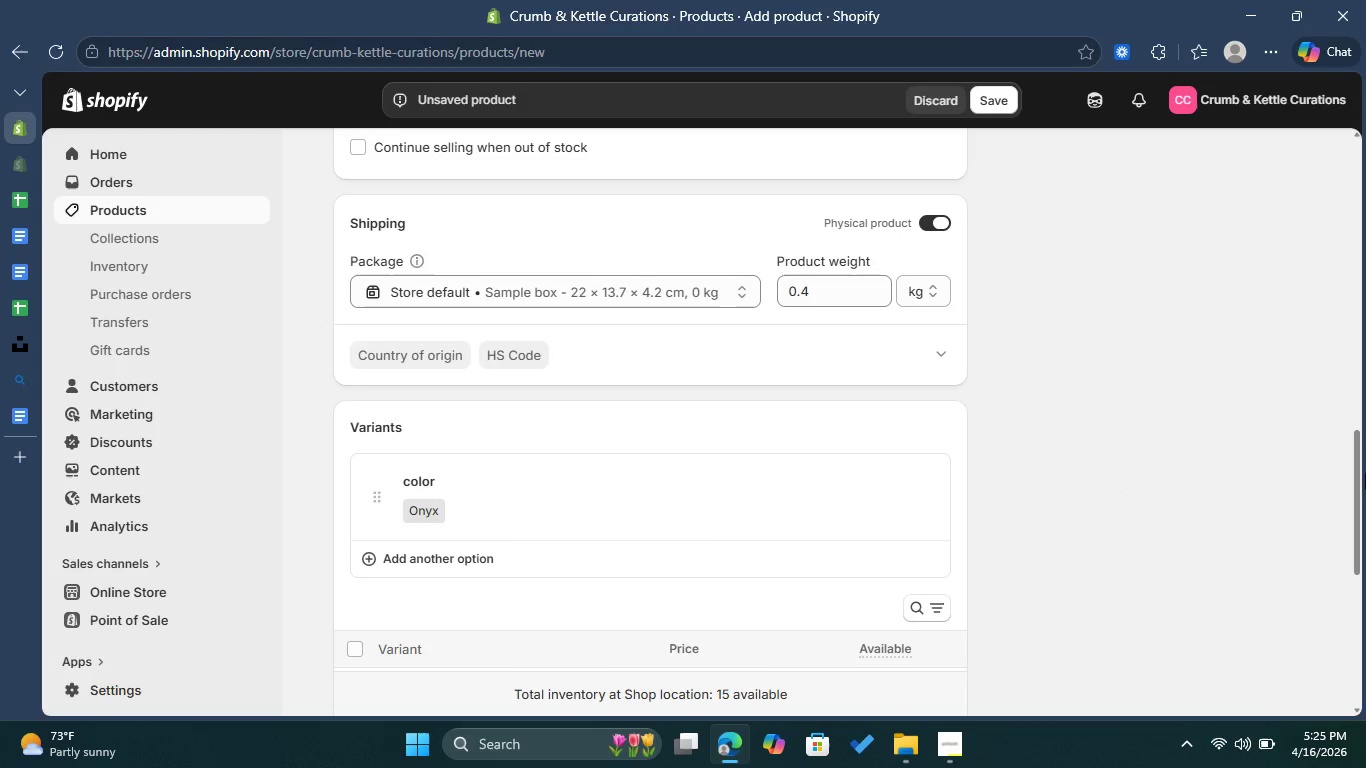 
left_click_drag(start_coordinate=[1361, 481], to_coordinate=[1329, 608])
 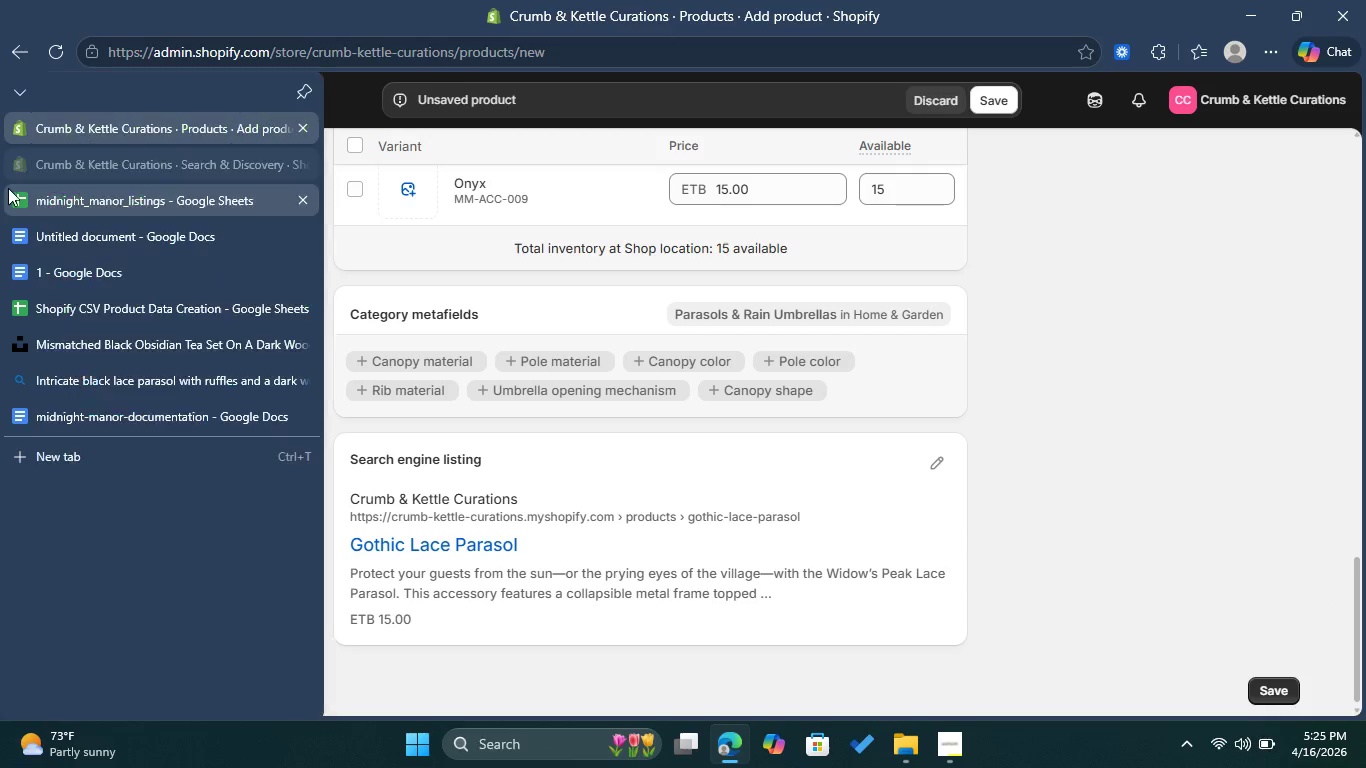 
left_click([9, 194])
 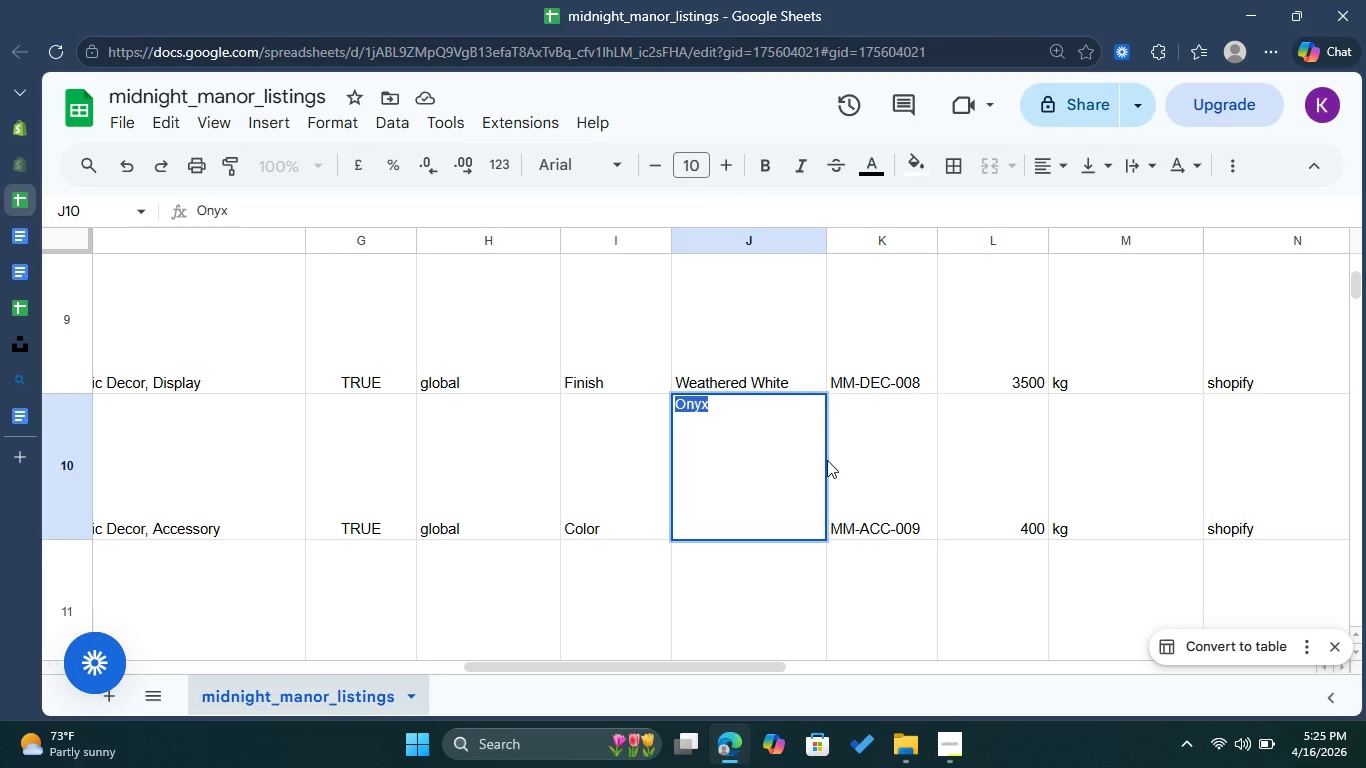 
left_click([876, 466])
 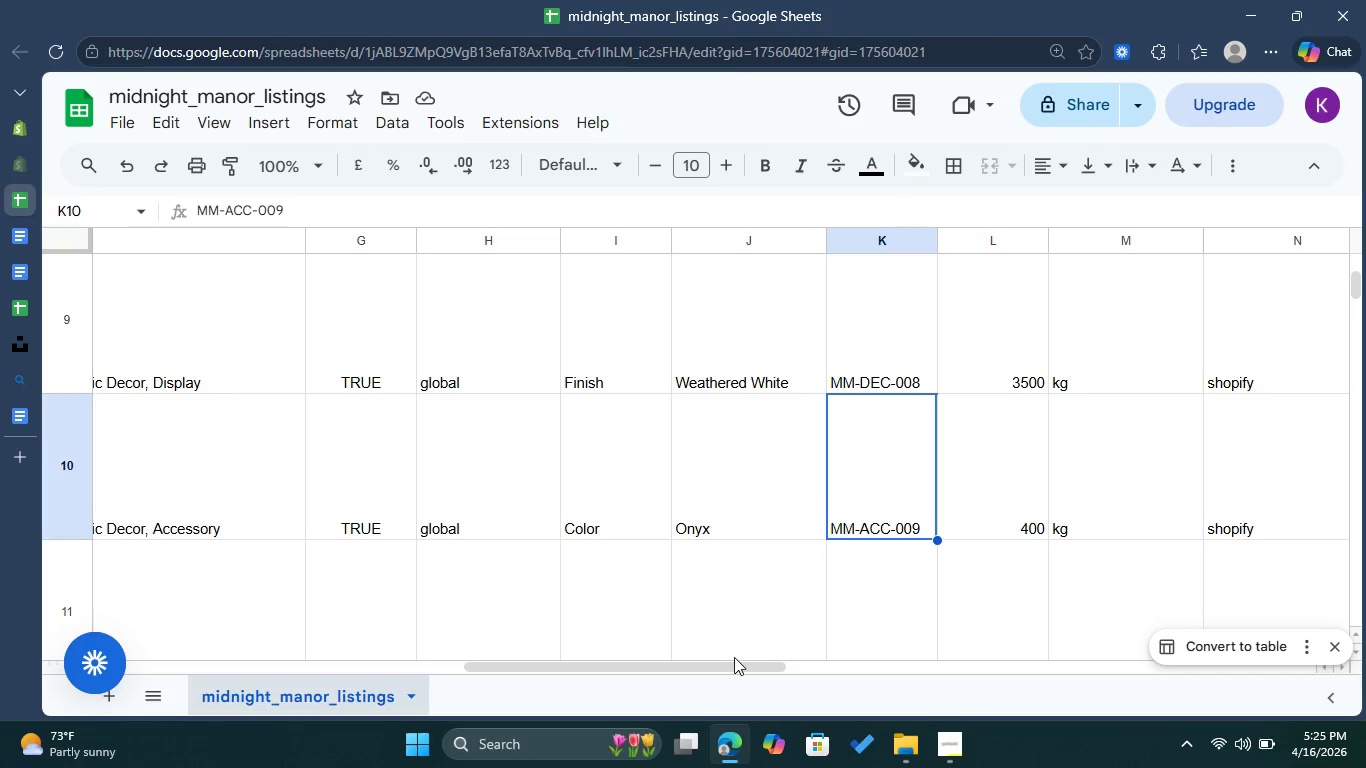 
left_click_drag(start_coordinate=[725, 662], to_coordinate=[1143, 708])
 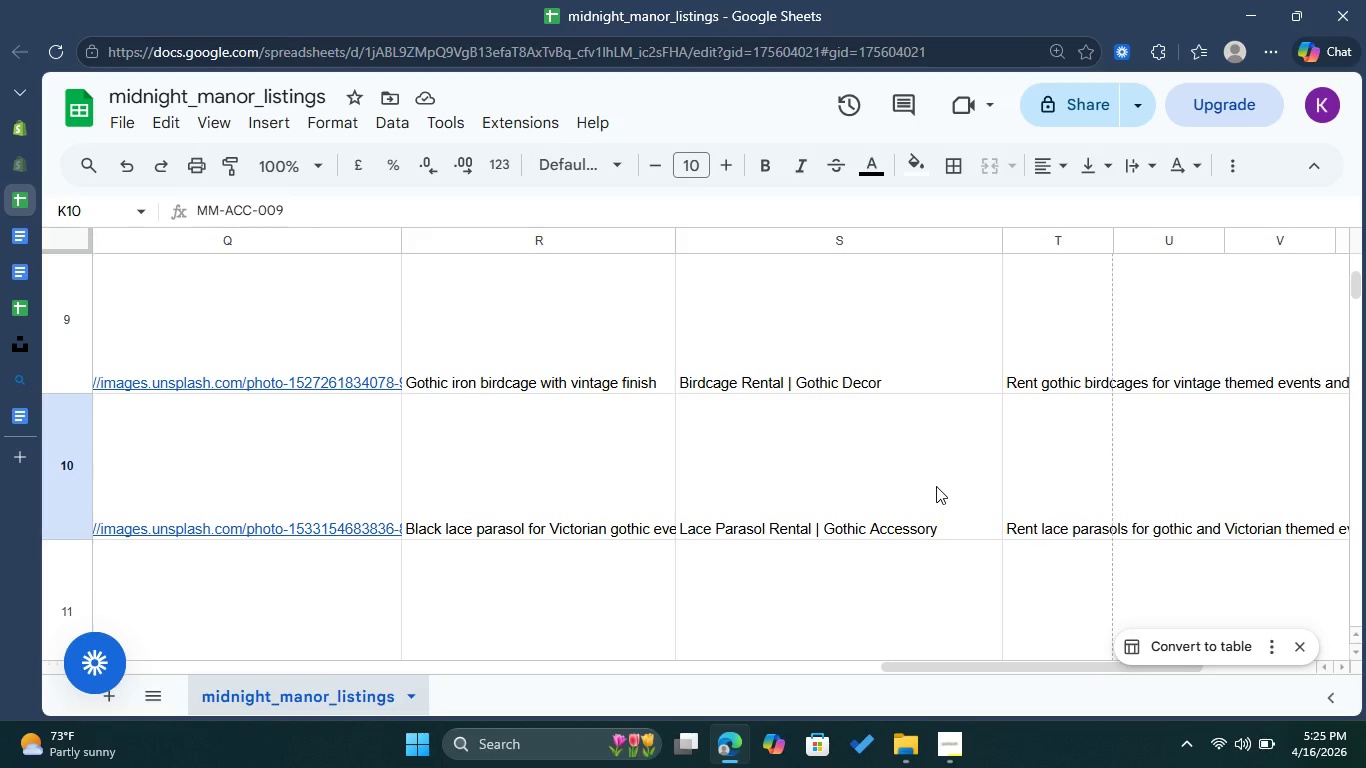 
double_click([936, 486])
 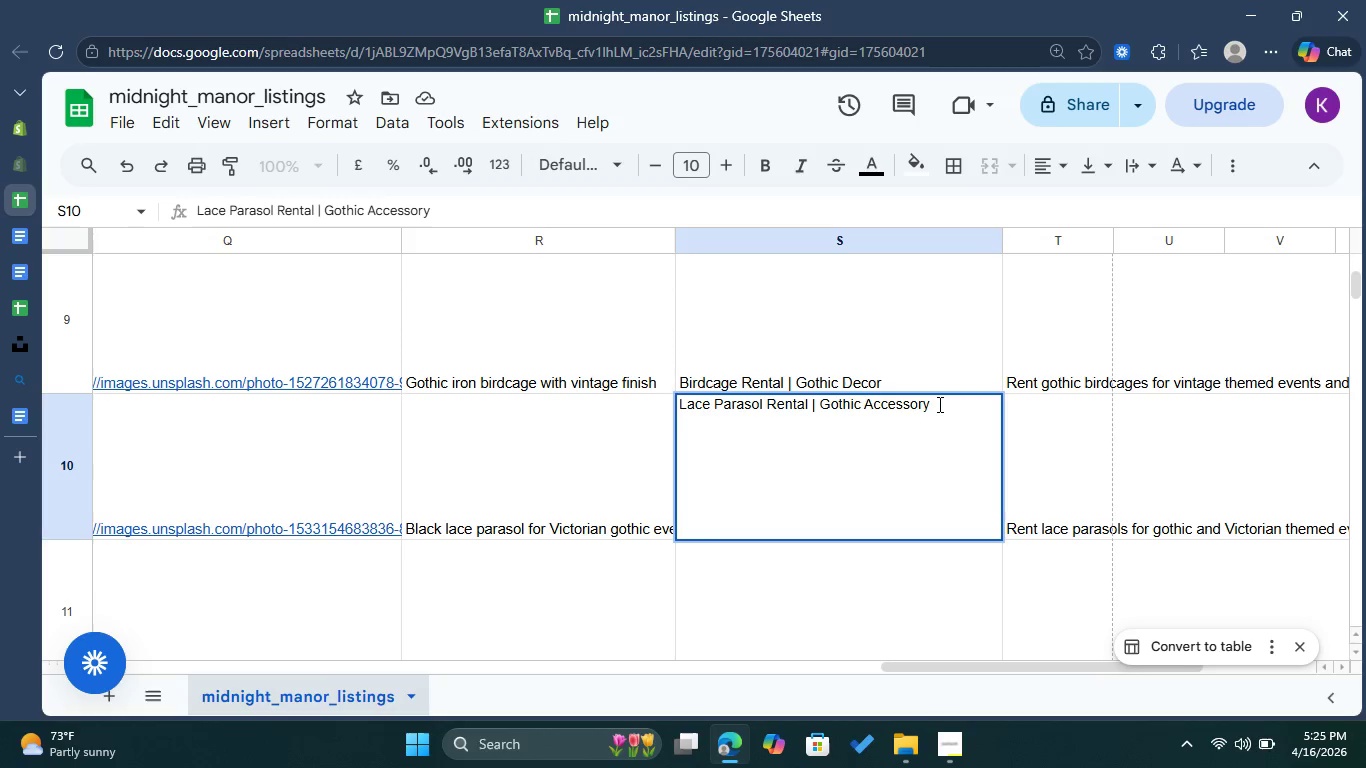 
left_click_drag(start_coordinate=[937, 405], to_coordinate=[683, 411])
 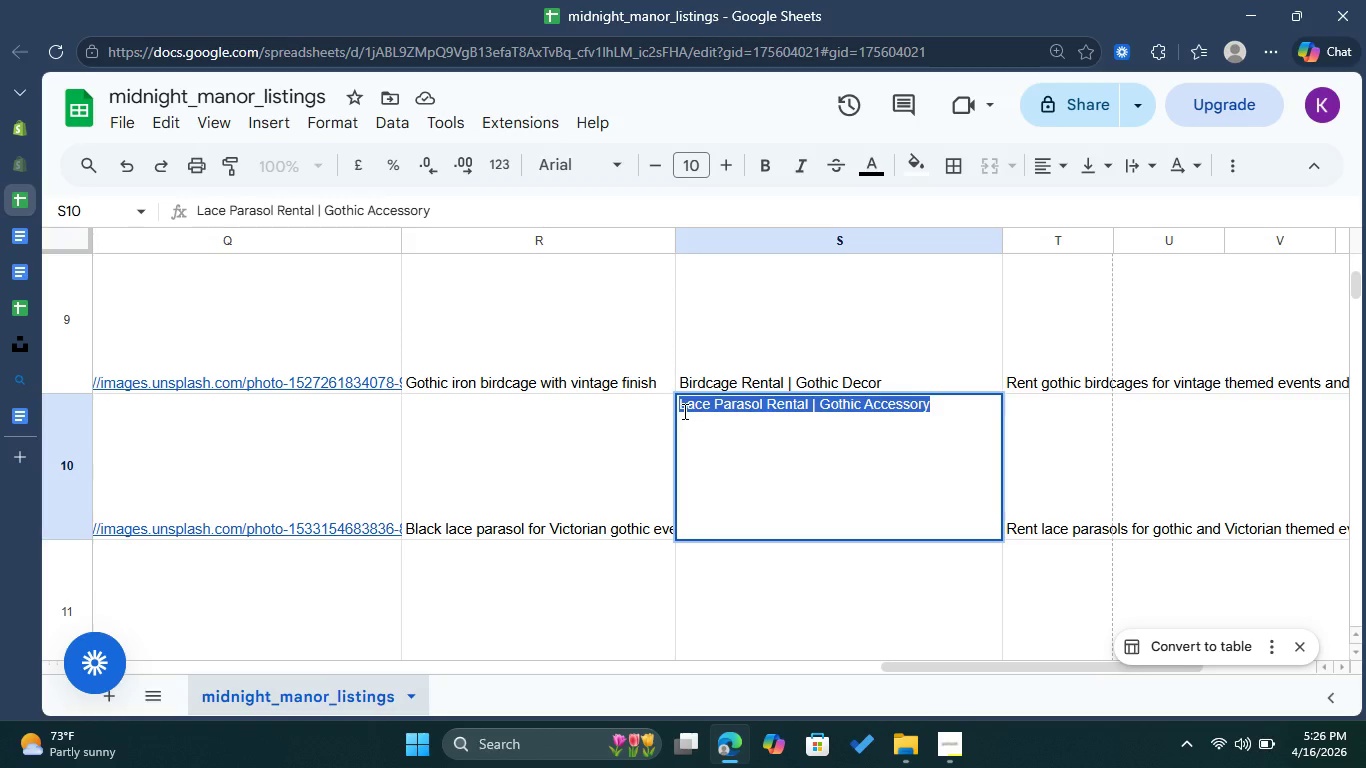 
key(Control+C)
 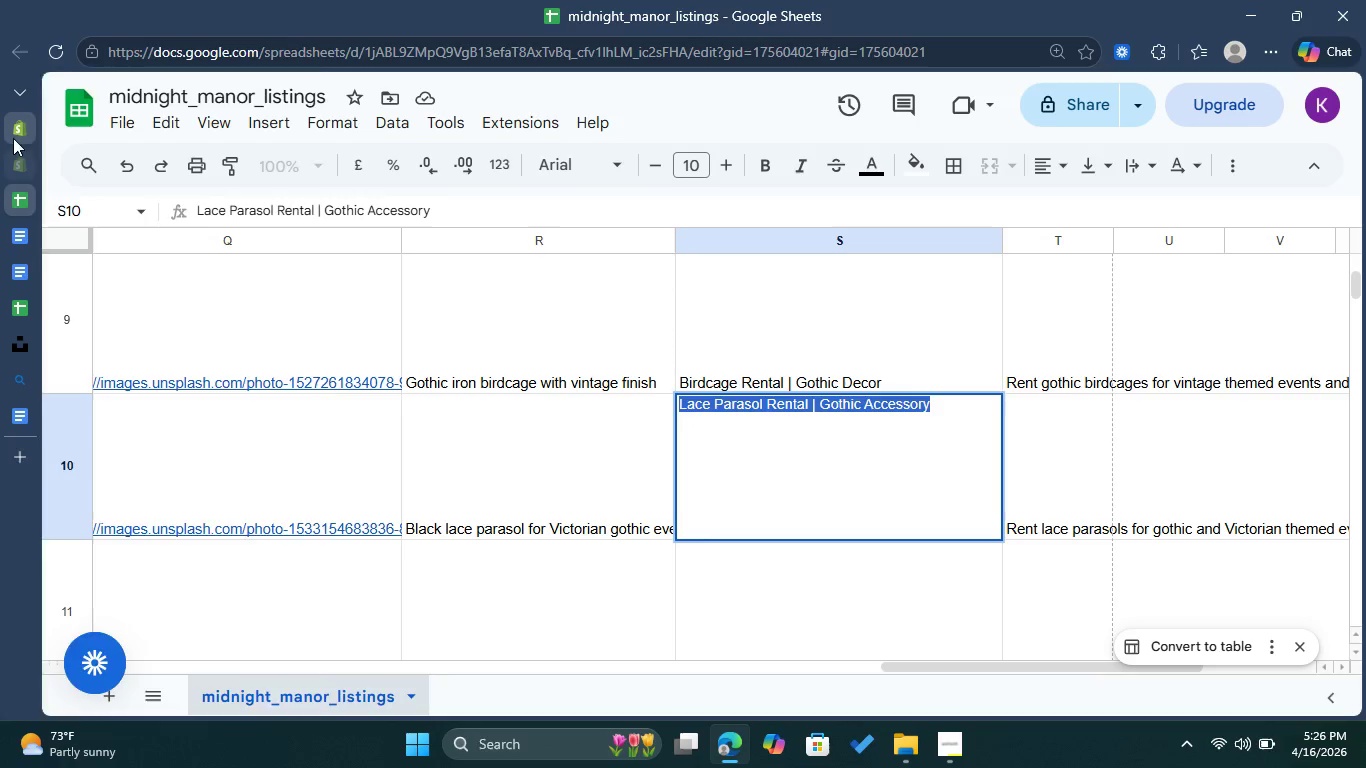 
left_click([17, 132])
 